 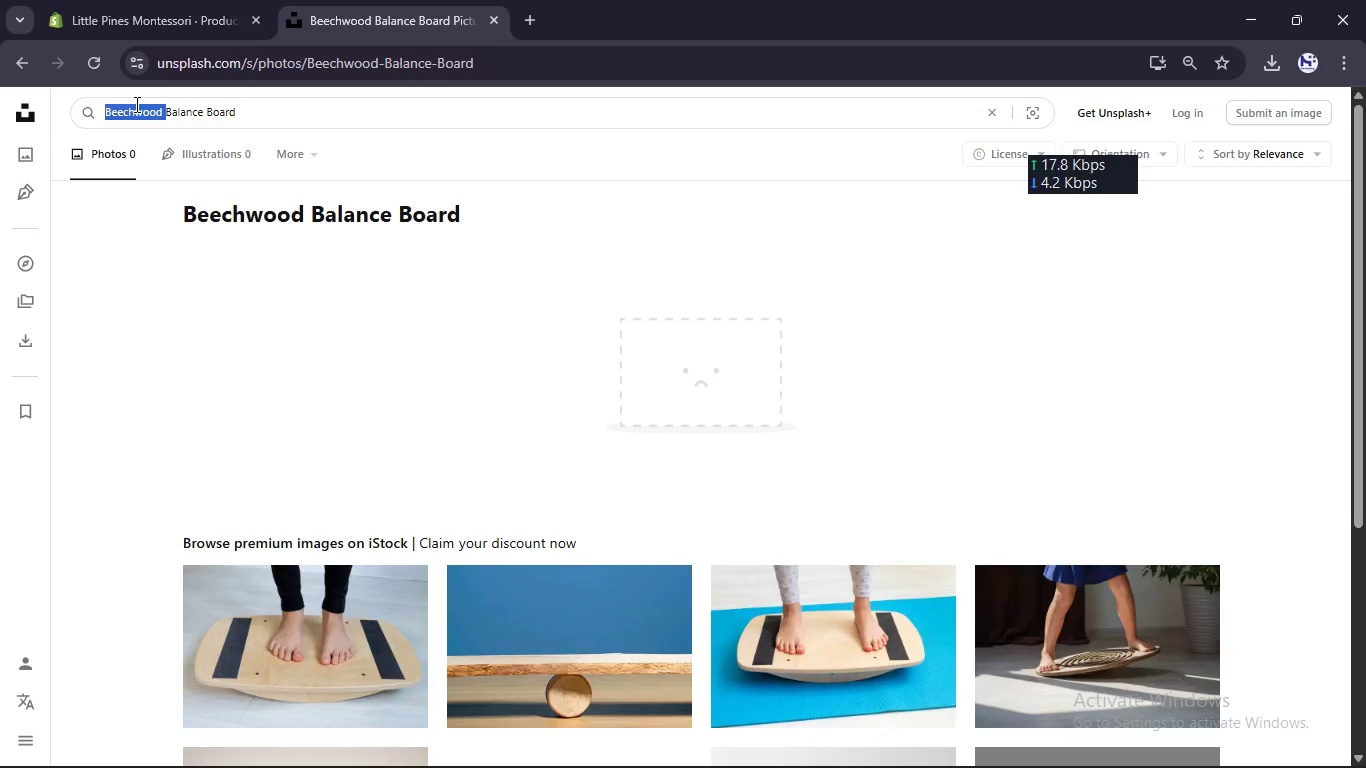 
key(Backspace)
 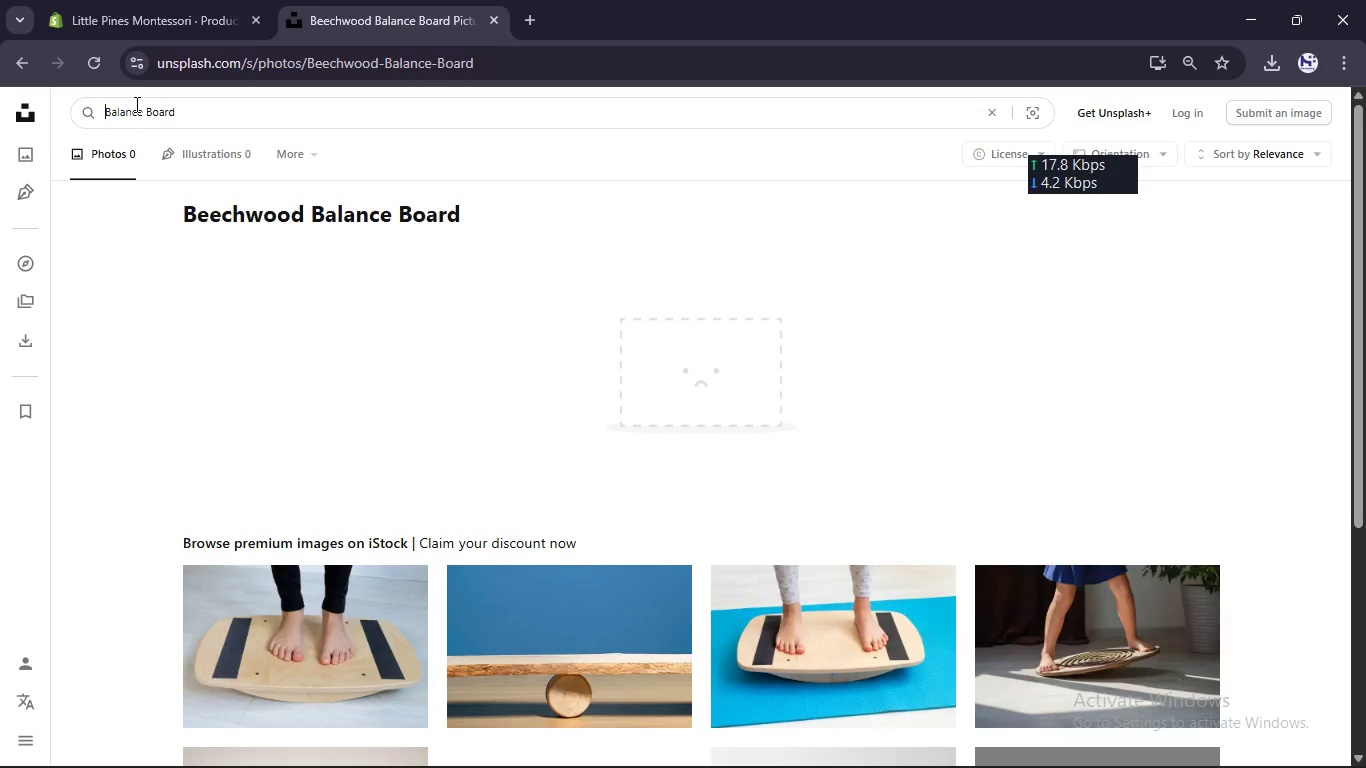 
key(Enter)
 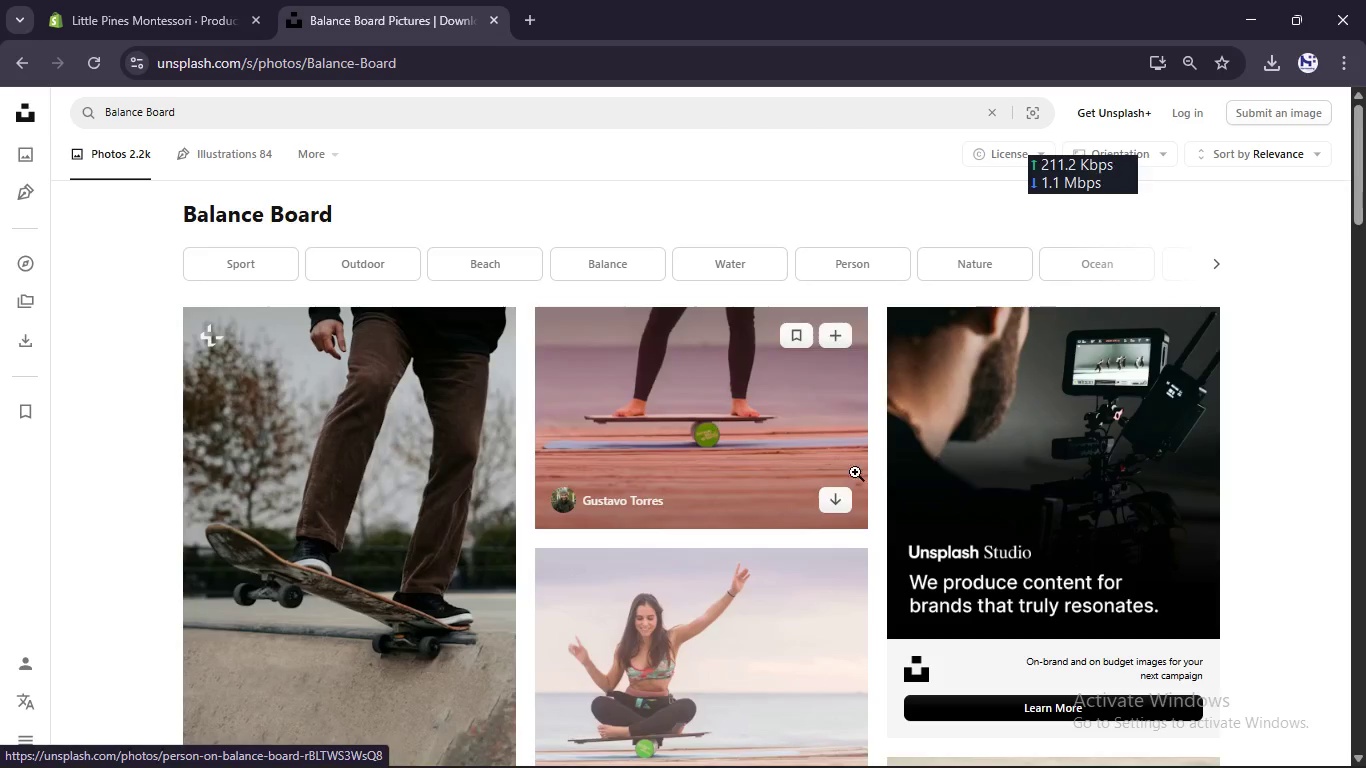 
left_click([838, 506])
 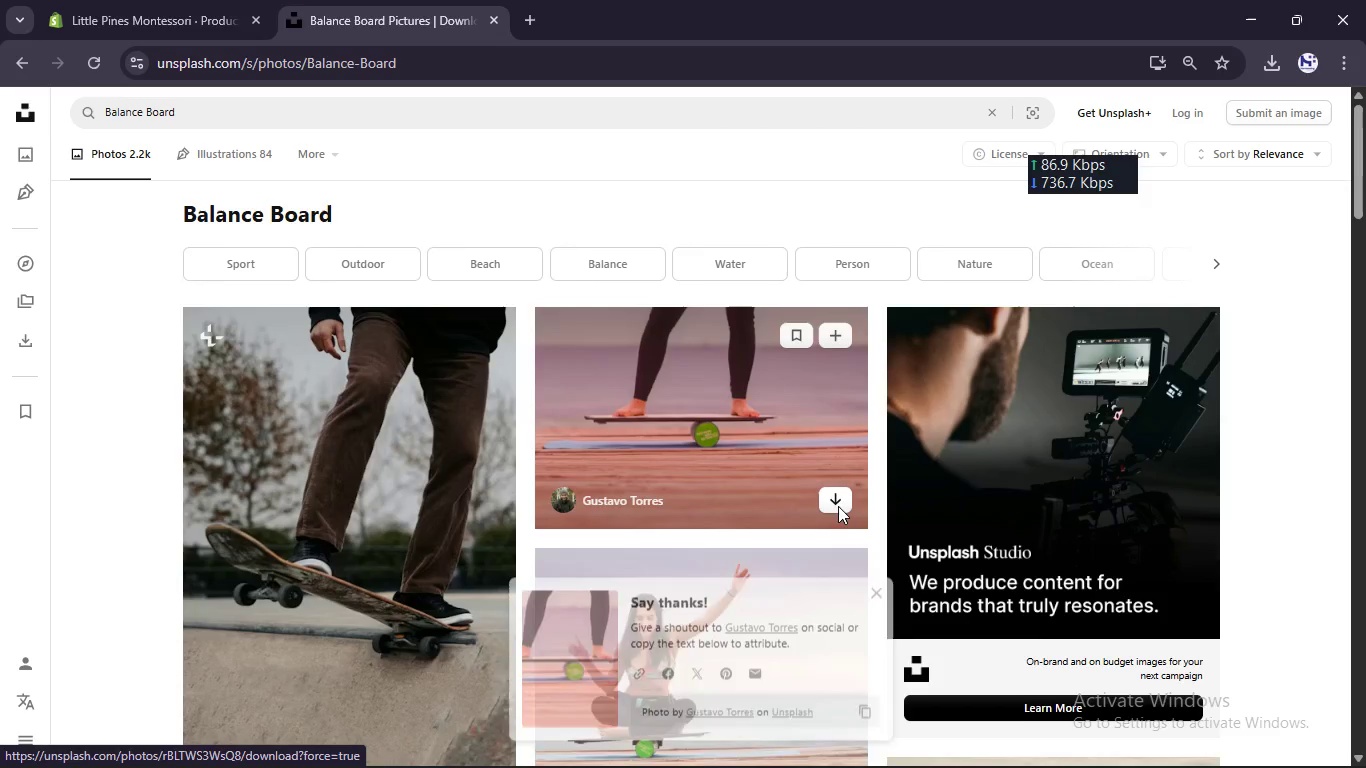 
scroll: coordinate [481, 437], scroll_direction: down, amount: 6.0
 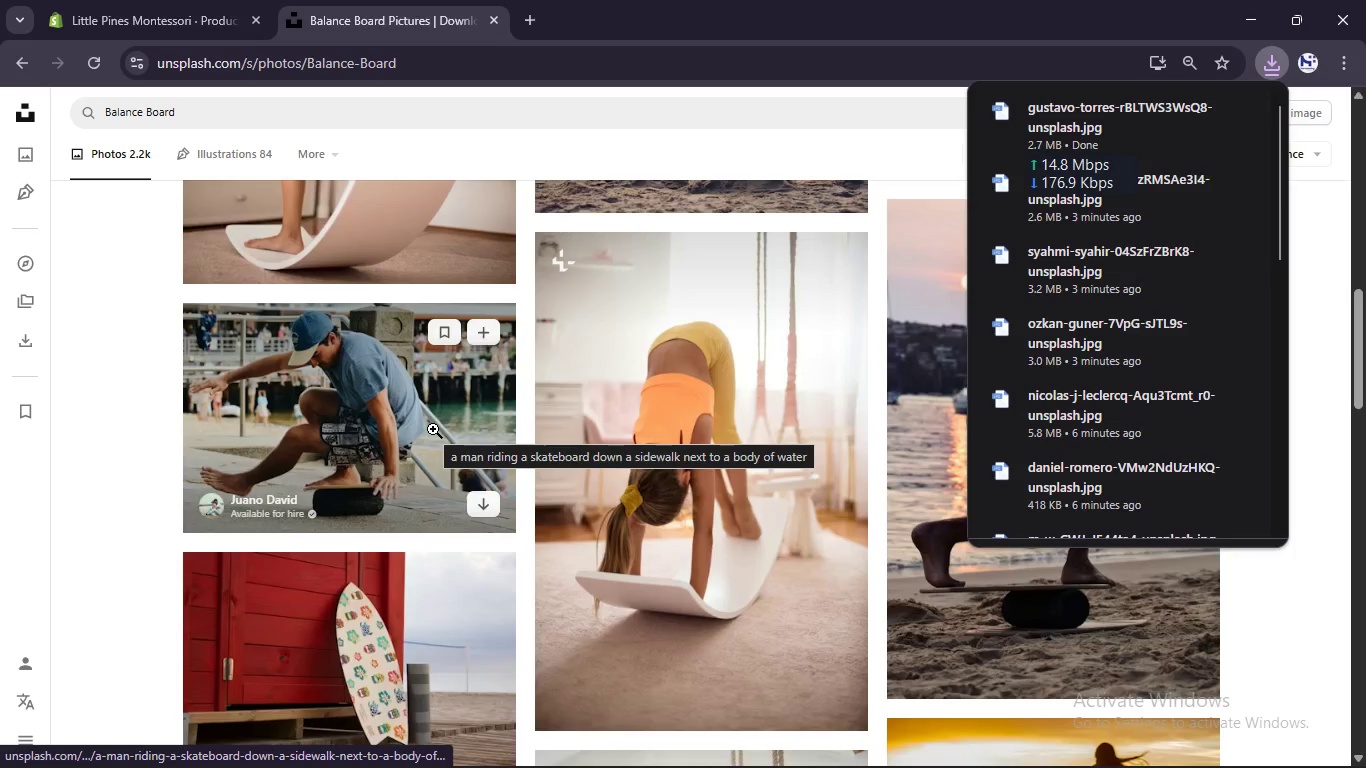 
scroll: coordinate [433, 429], scroll_direction: up, amount: 1.0
 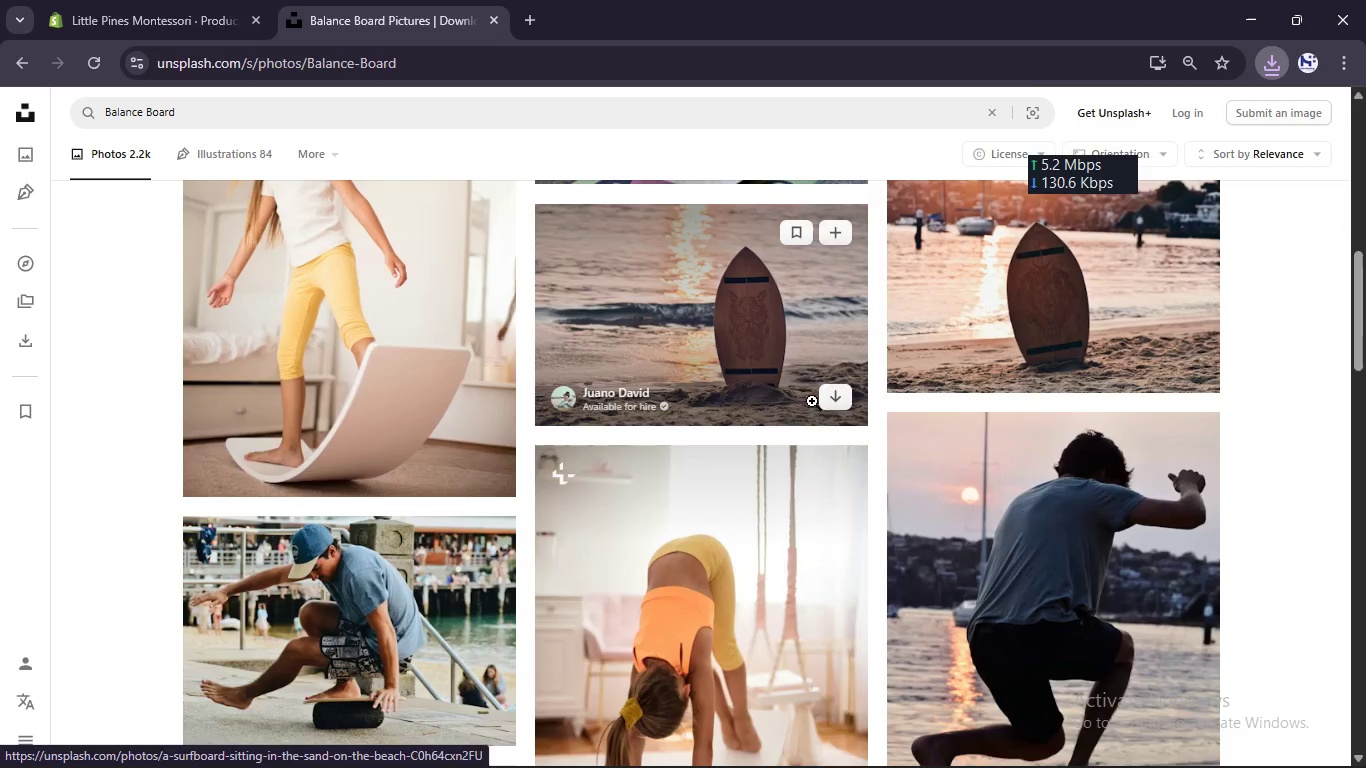 
left_click([831, 398])
 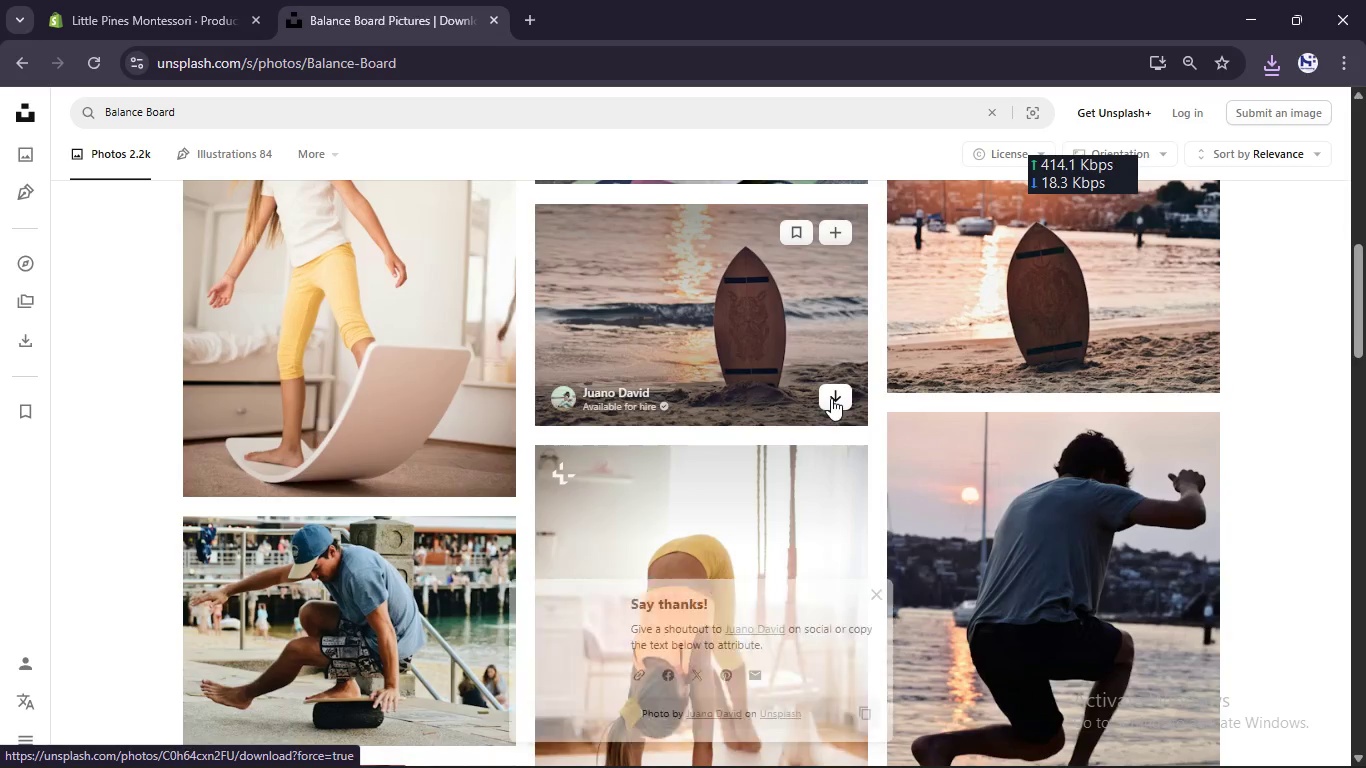 
scroll: coordinate [831, 398], scroll_direction: down, amount: 10.0
 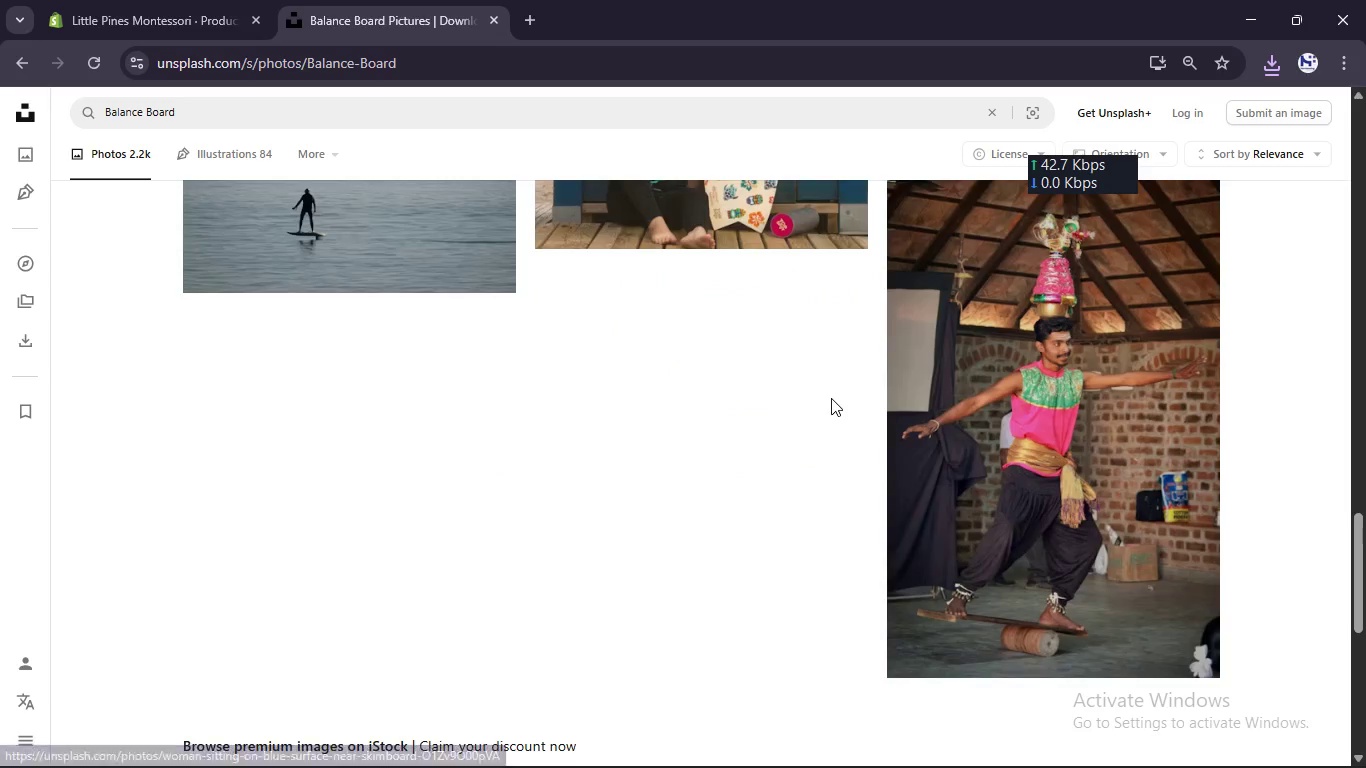 
scroll: coordinate [831, 398], scroll_direction: up, amount: 5.0
 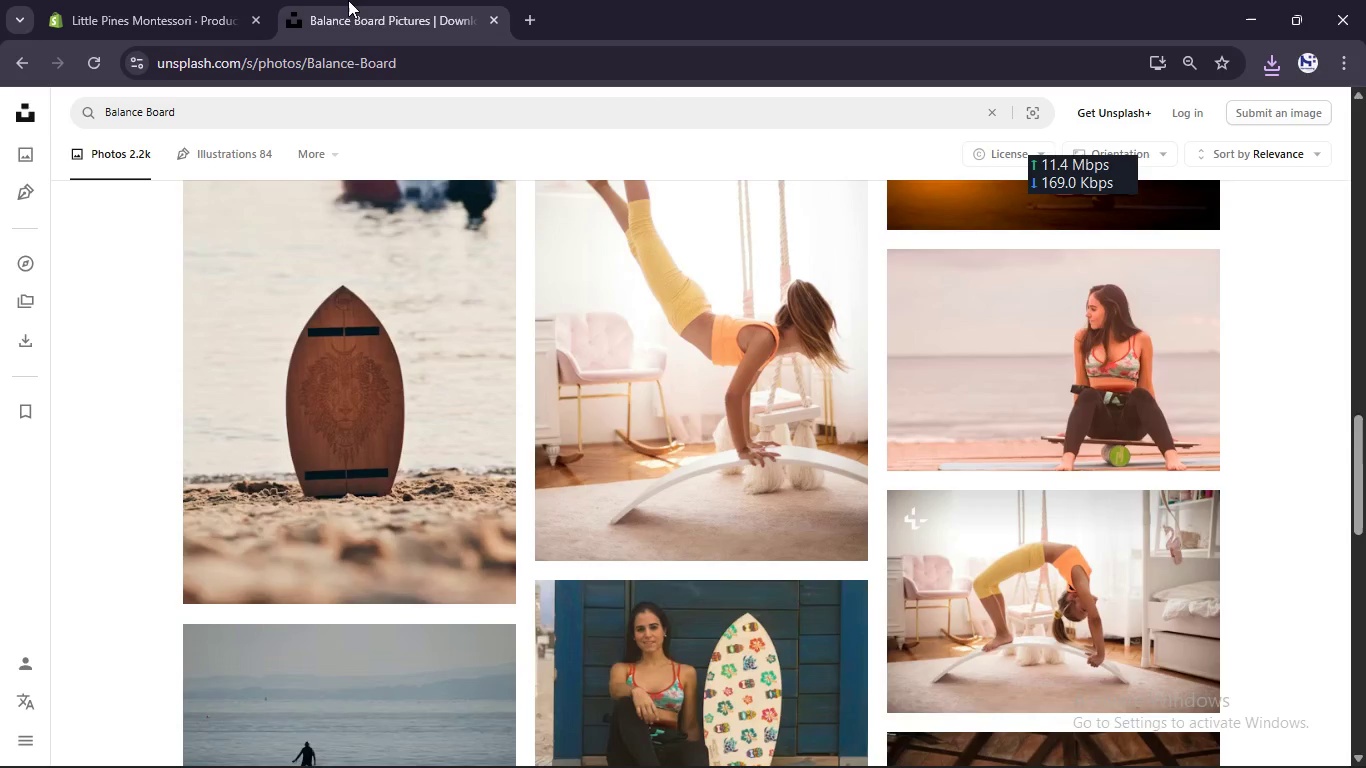 
left_click([183, 0])
 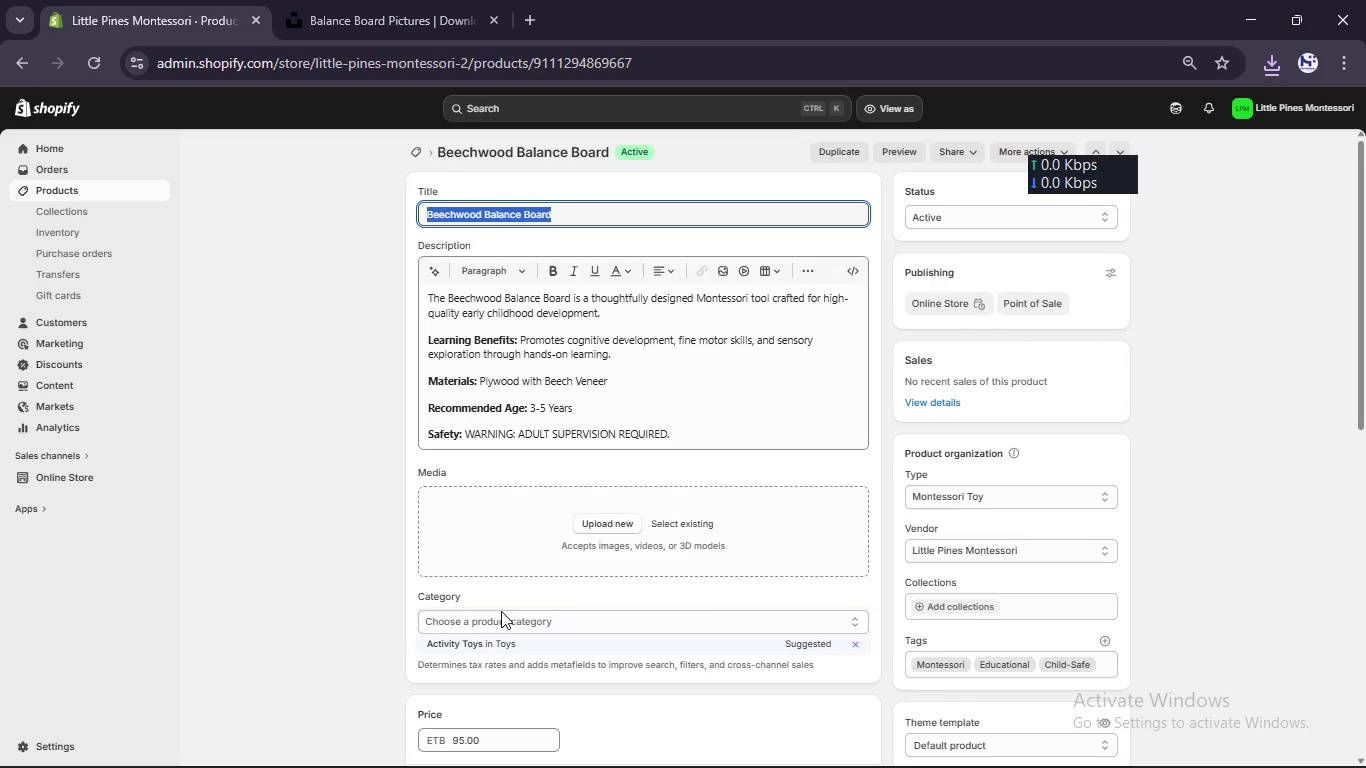 
left_click([500, 643])
 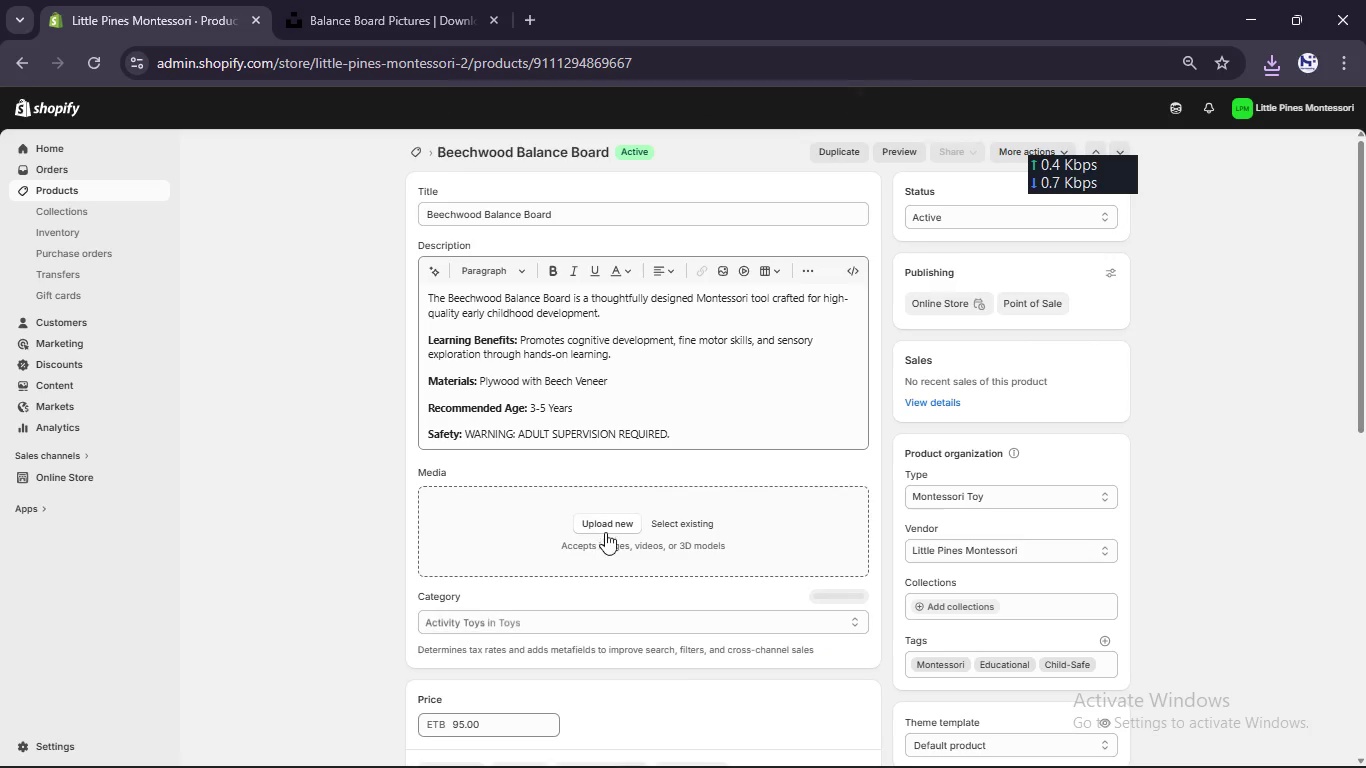 
left_click([608, 523])
 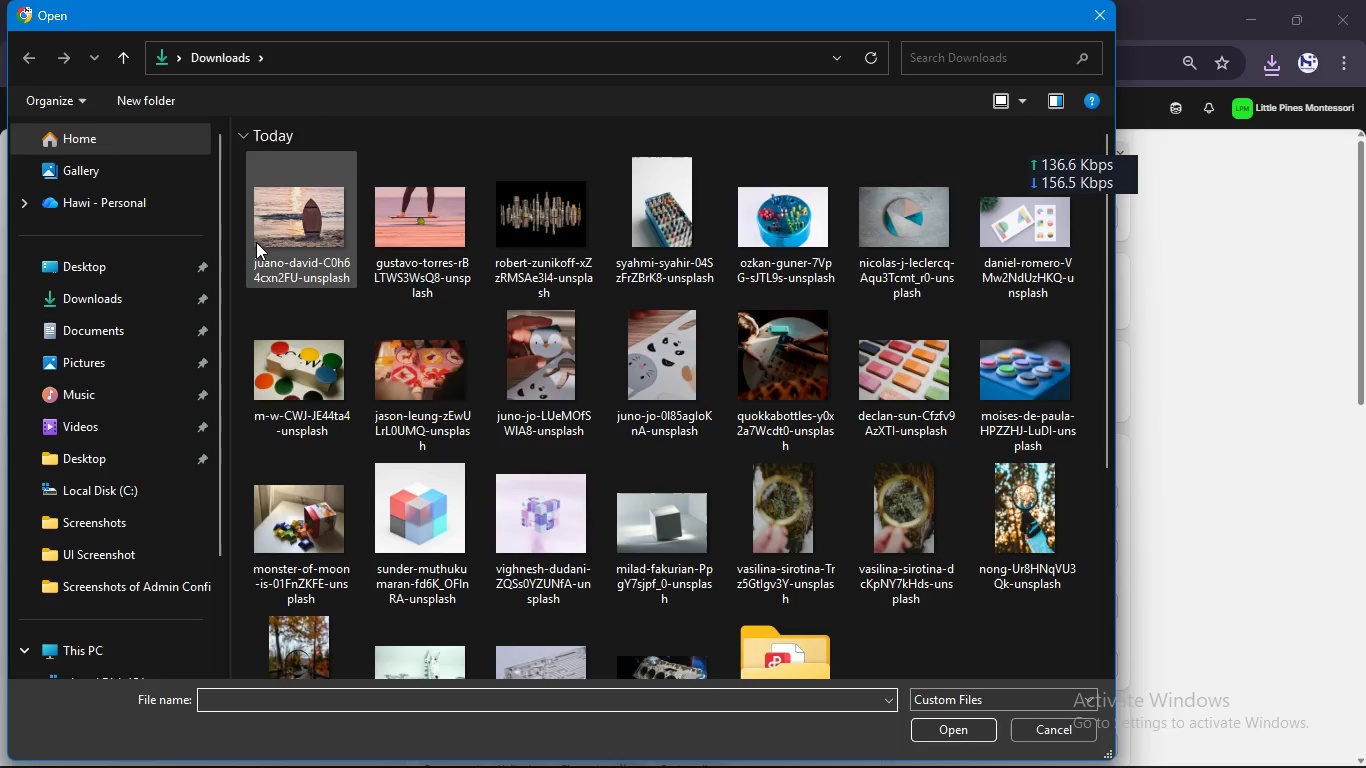 
left_click_drag(start_coordinate=[241, 244], to_coordinate=[394, 262])
 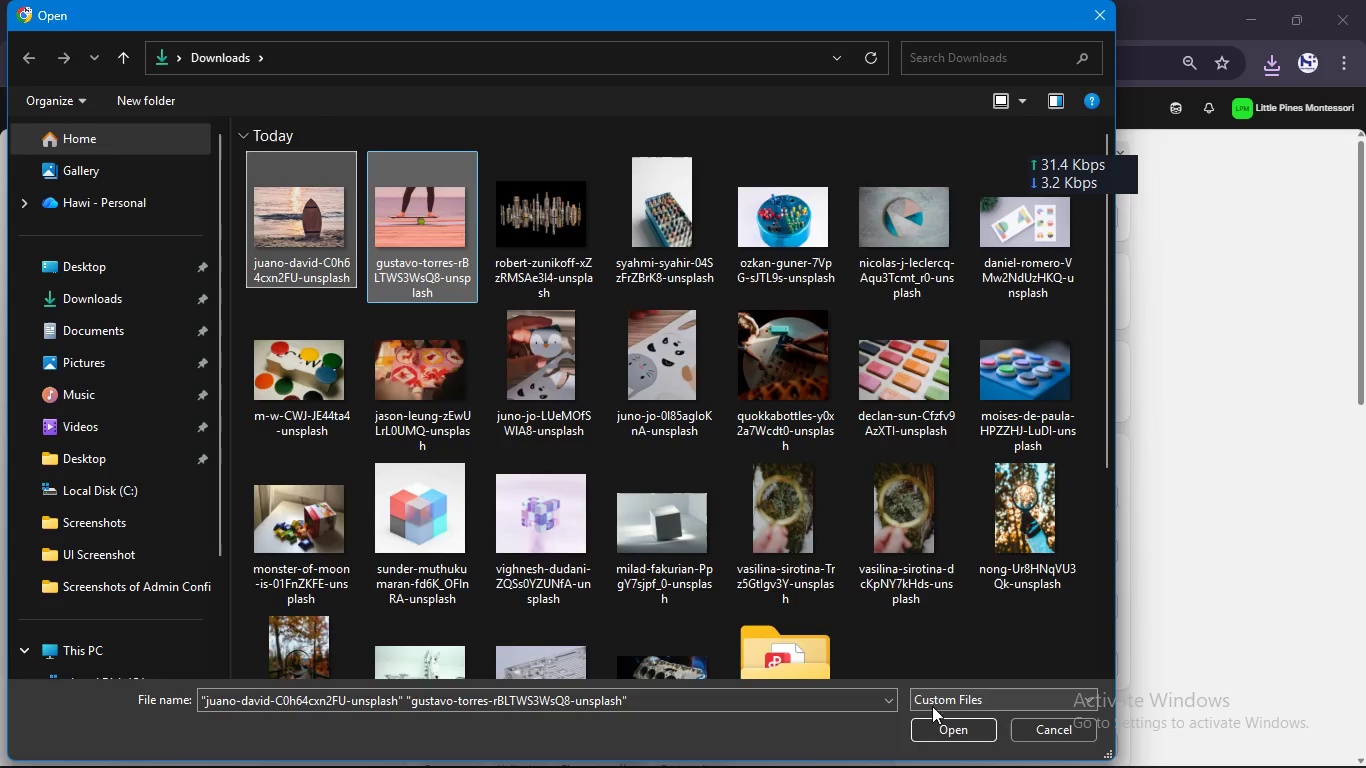 
left_click([935, 721])
 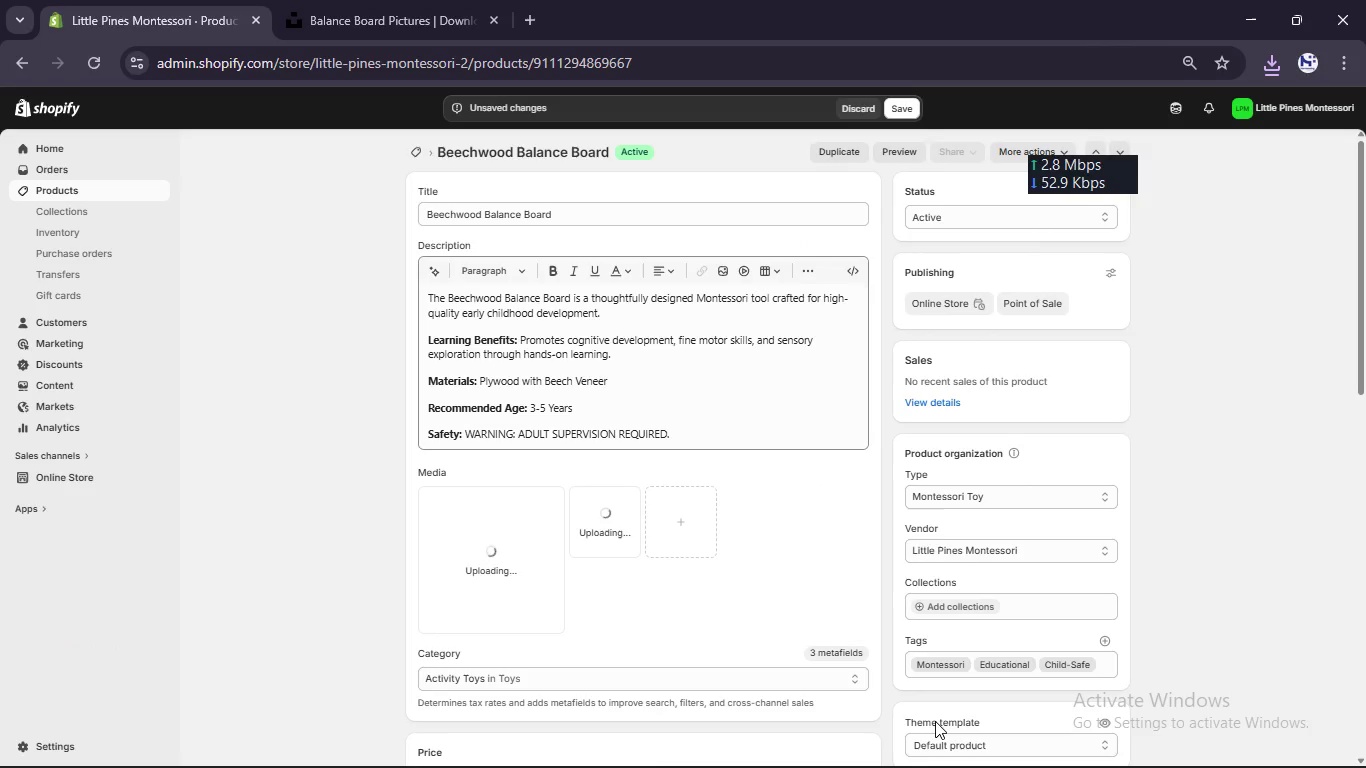 
wait(6.19)
 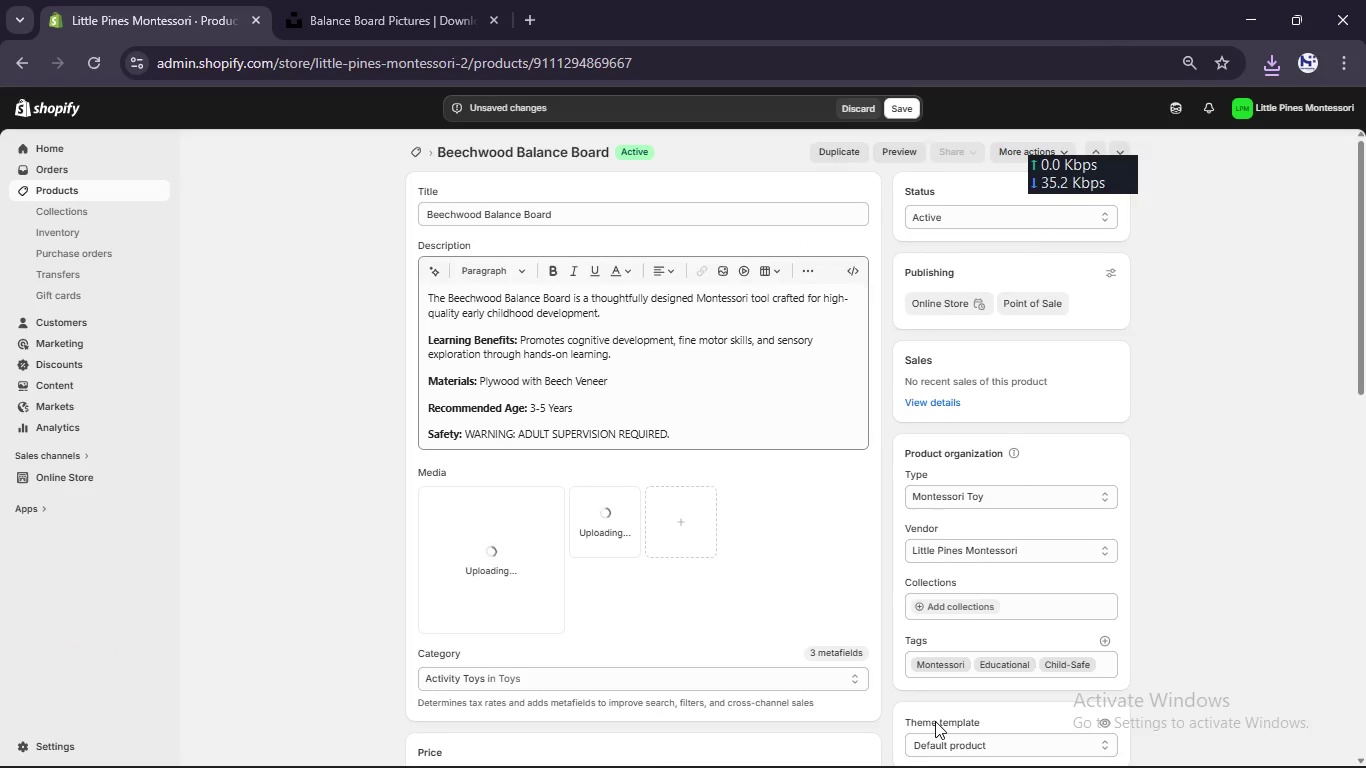 
scroll: coordinate [723, 688], scroll_direction: down, amount: 5.0
 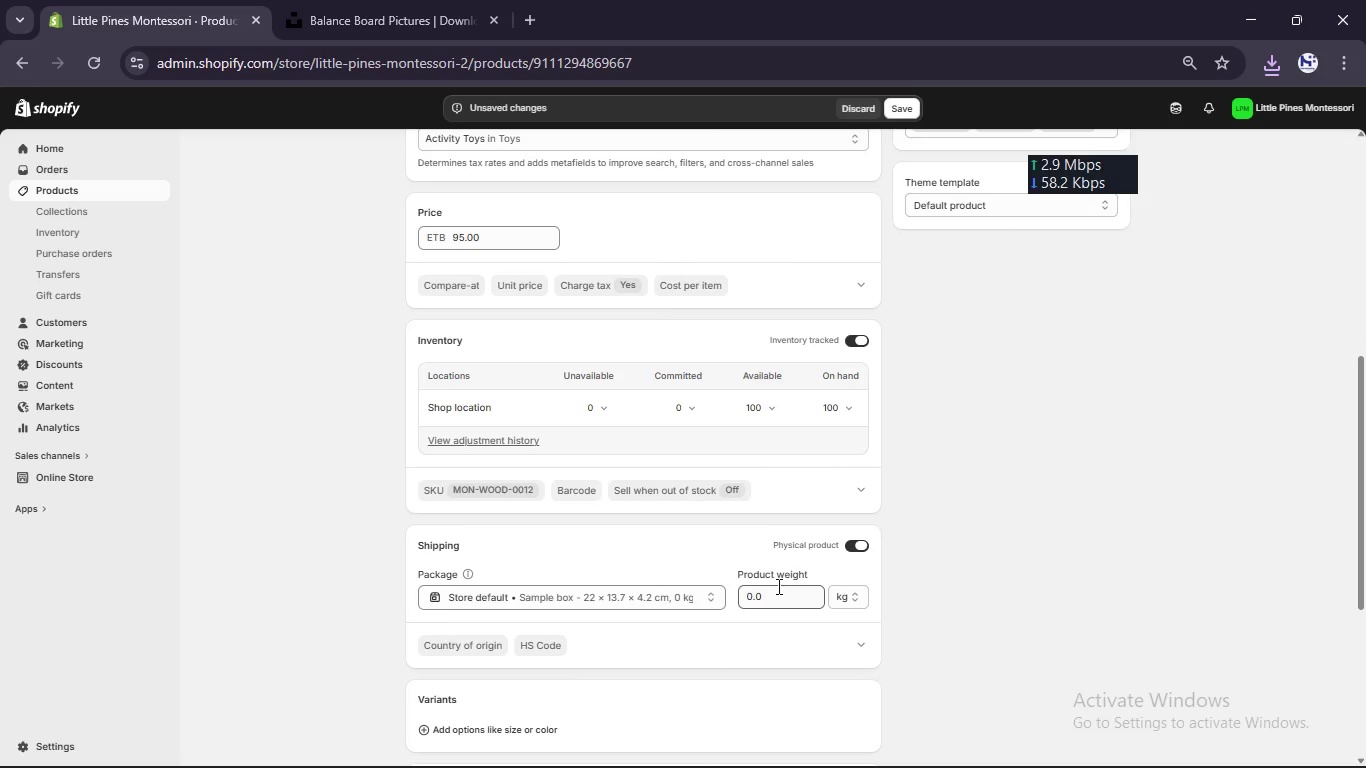 
left_click([774, 595])
 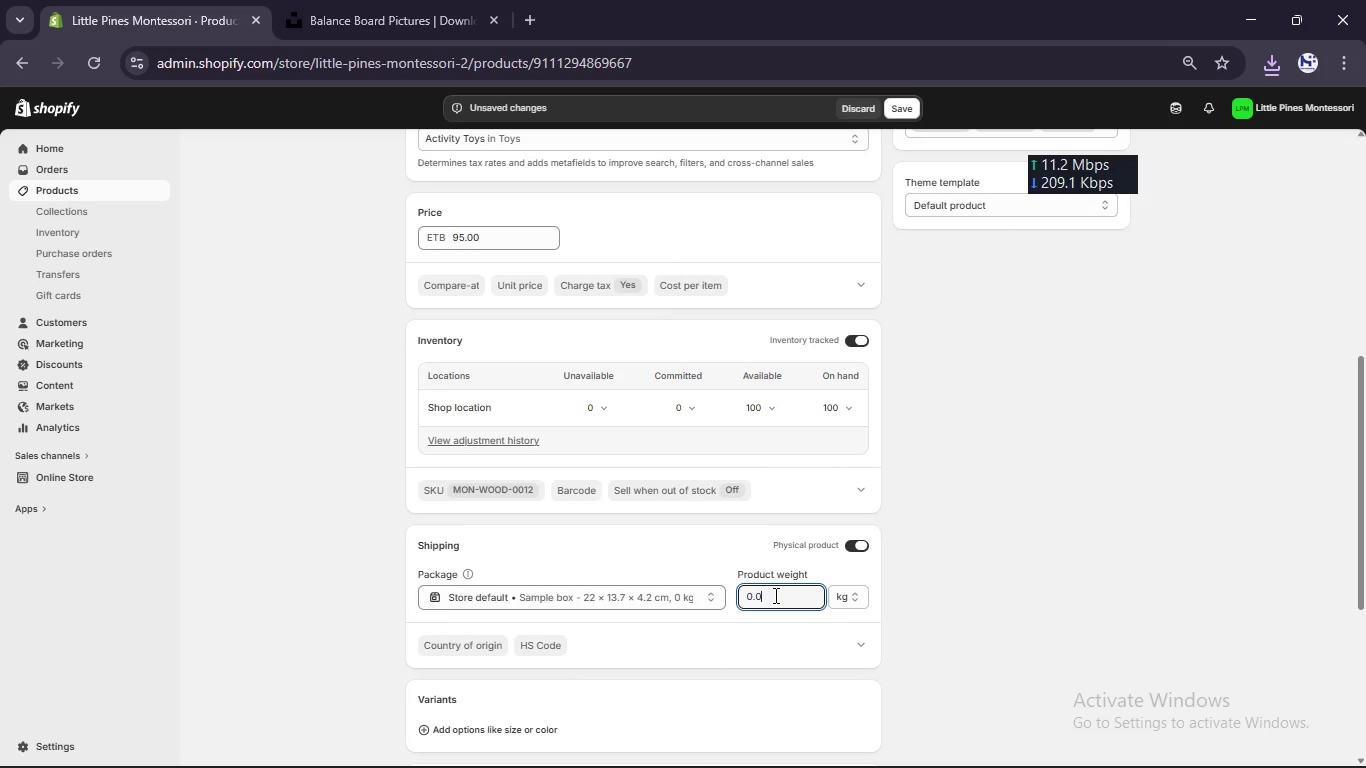 
key(Backspace)
 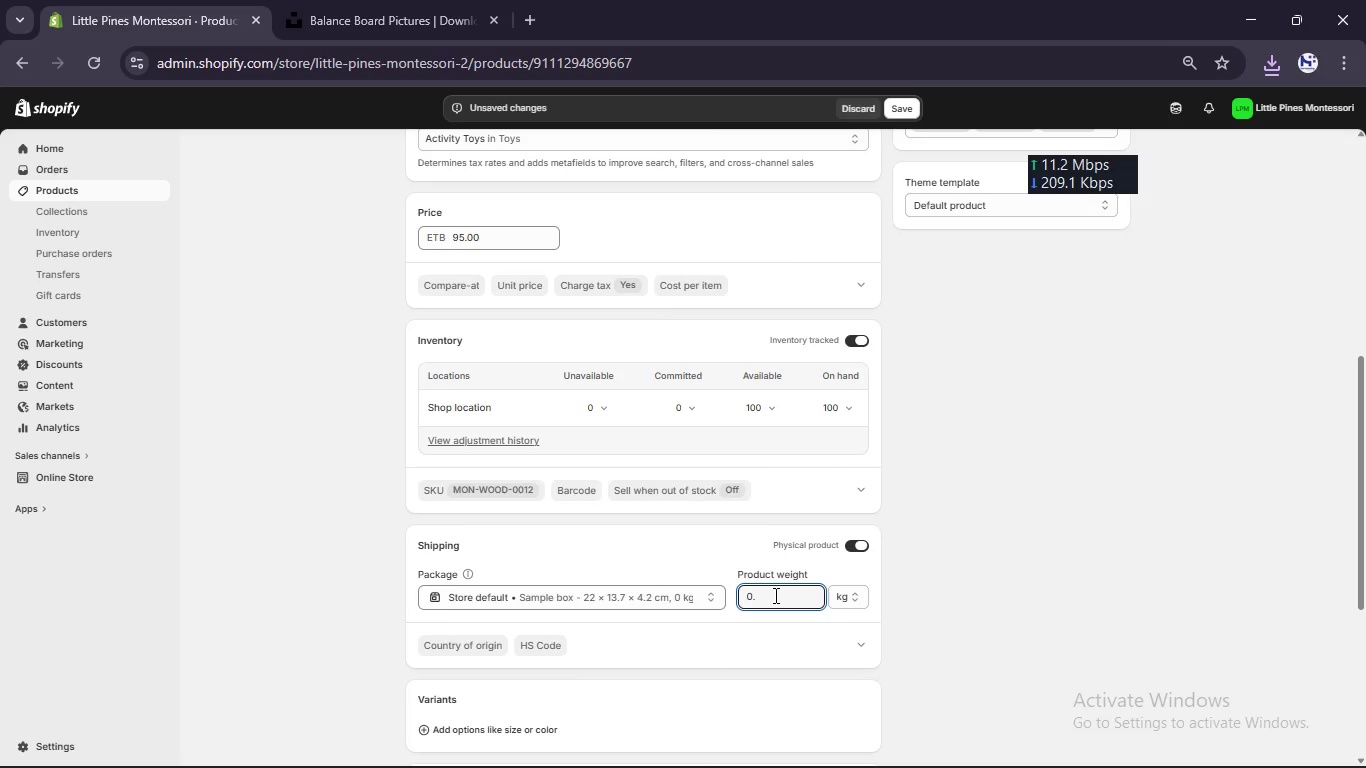 
key(Numpad7)
 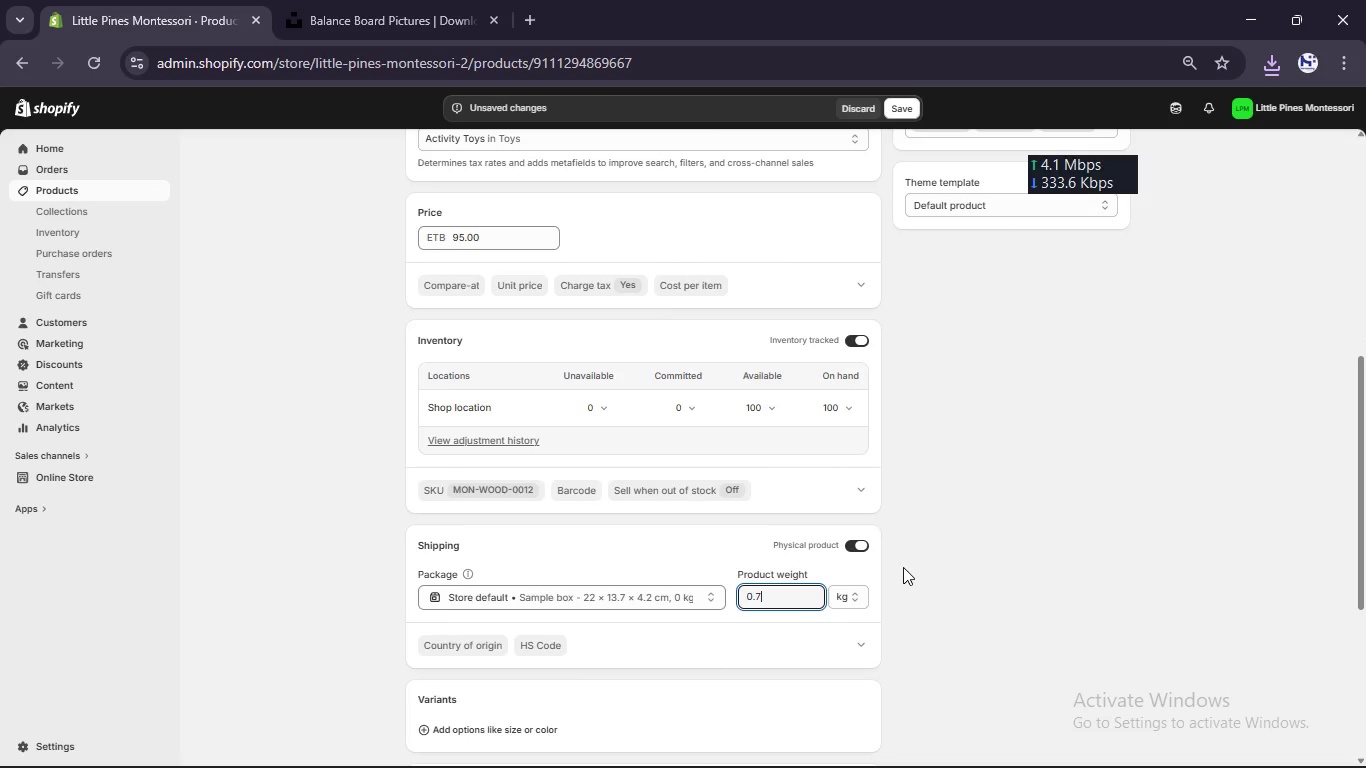 
left_click([988, 512])
 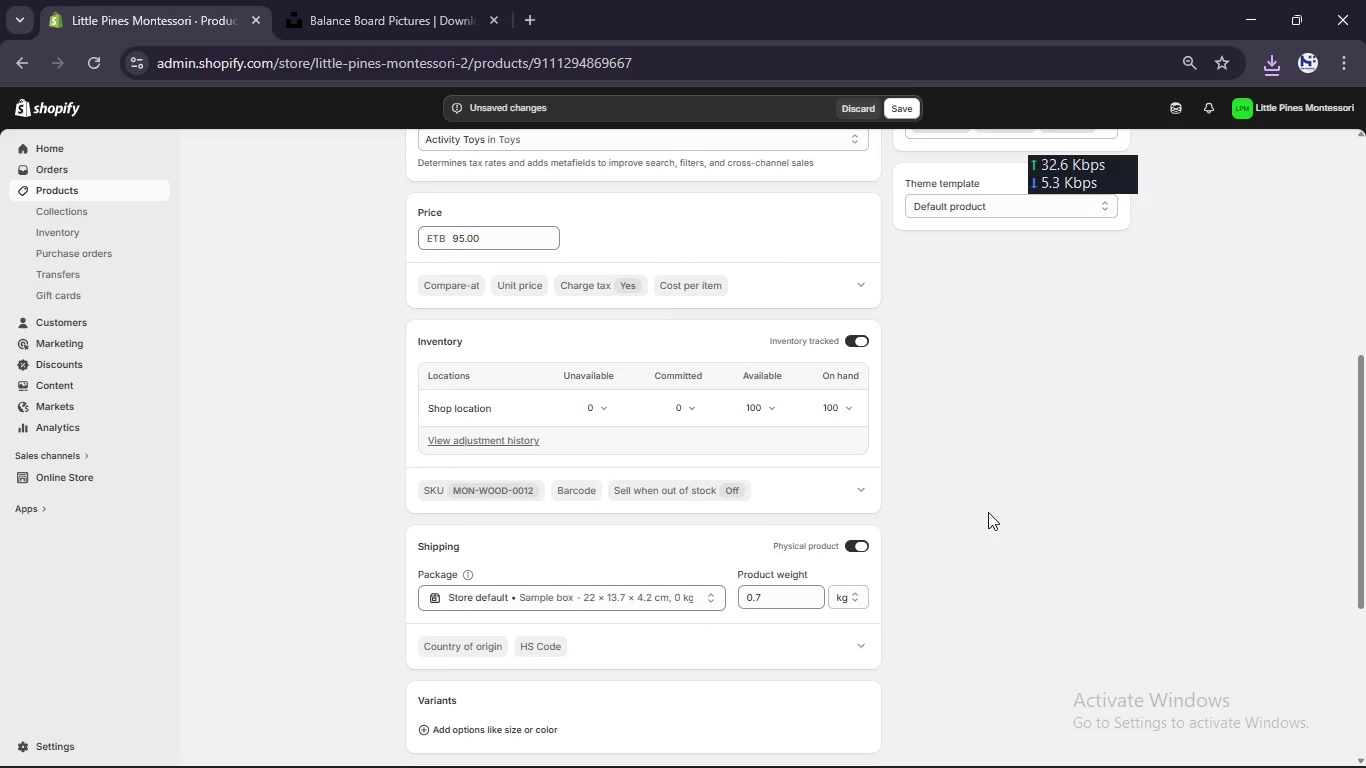 
wait(5.58)
 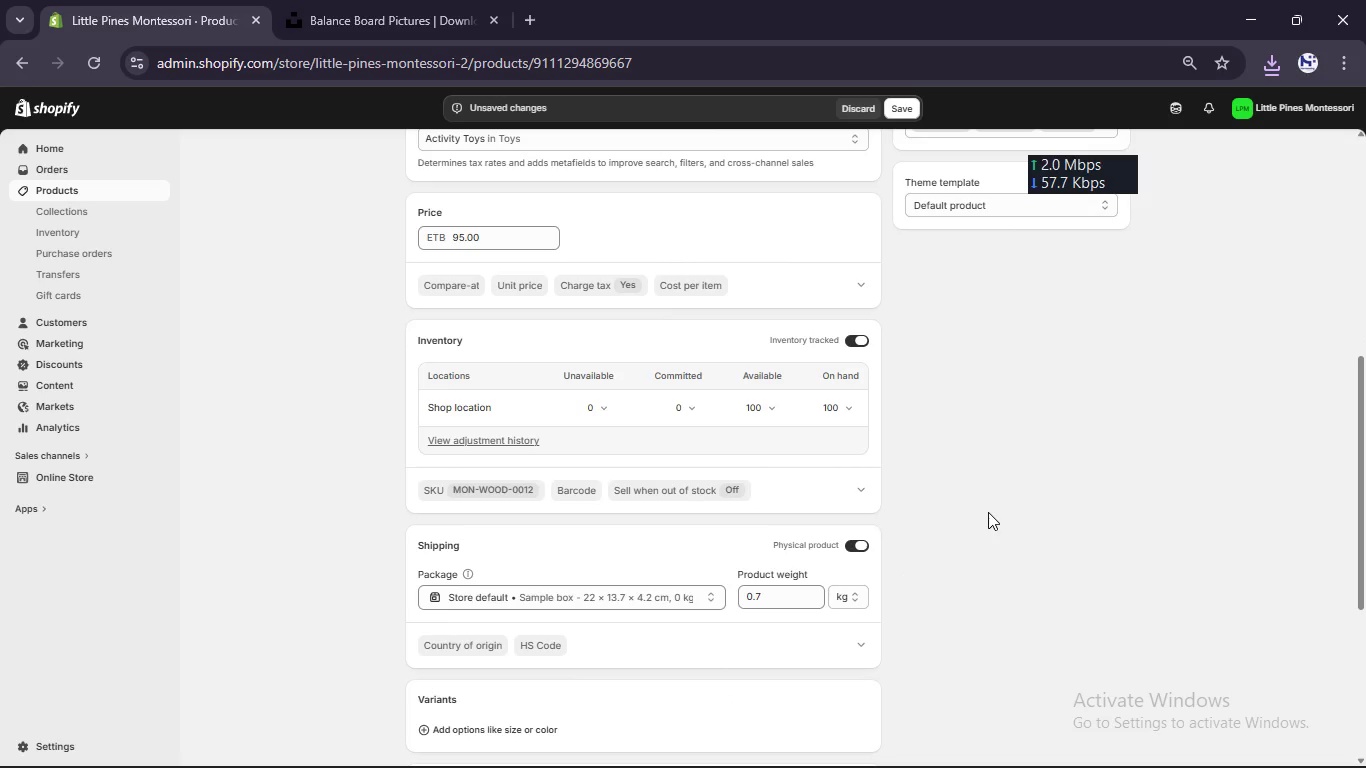 
scroll: coordinate [988, 512], scroll_direction: up, amount: 17.0
 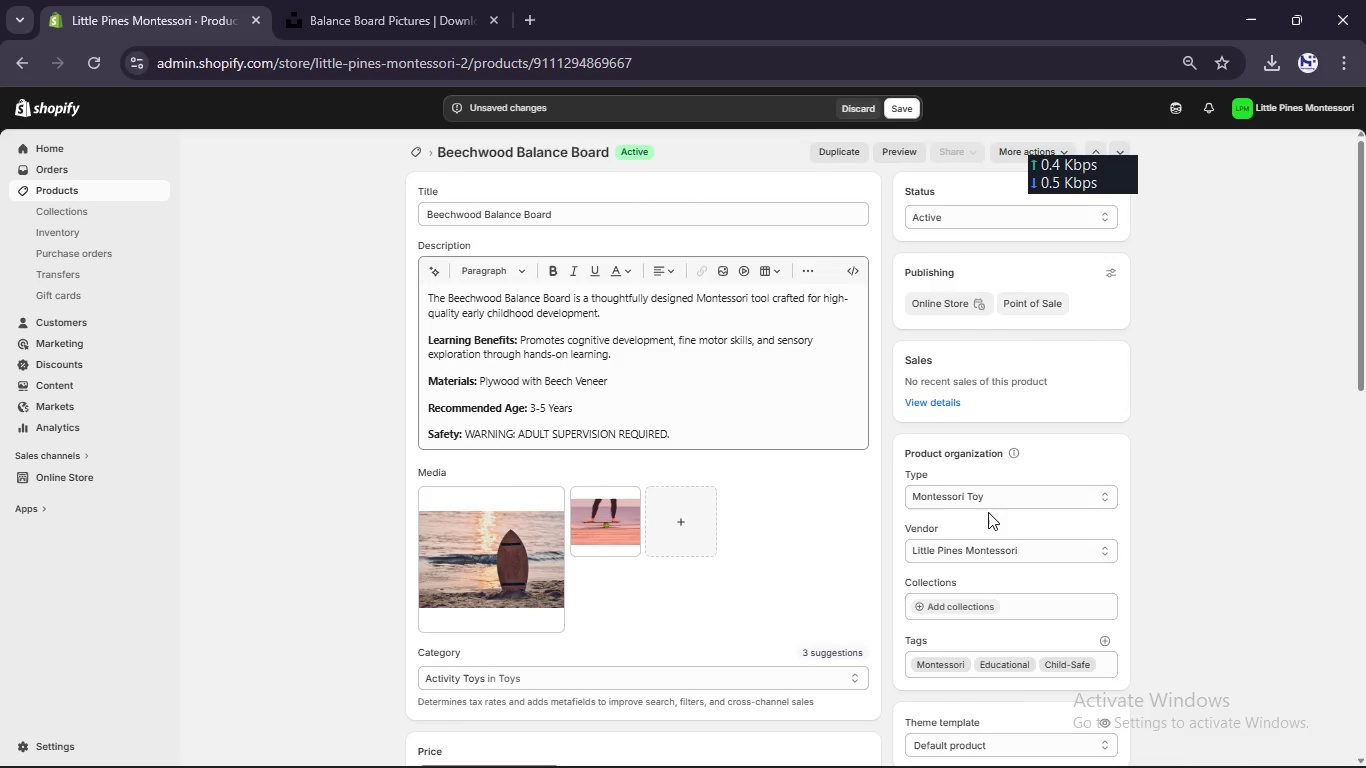 
wait(43.62)
 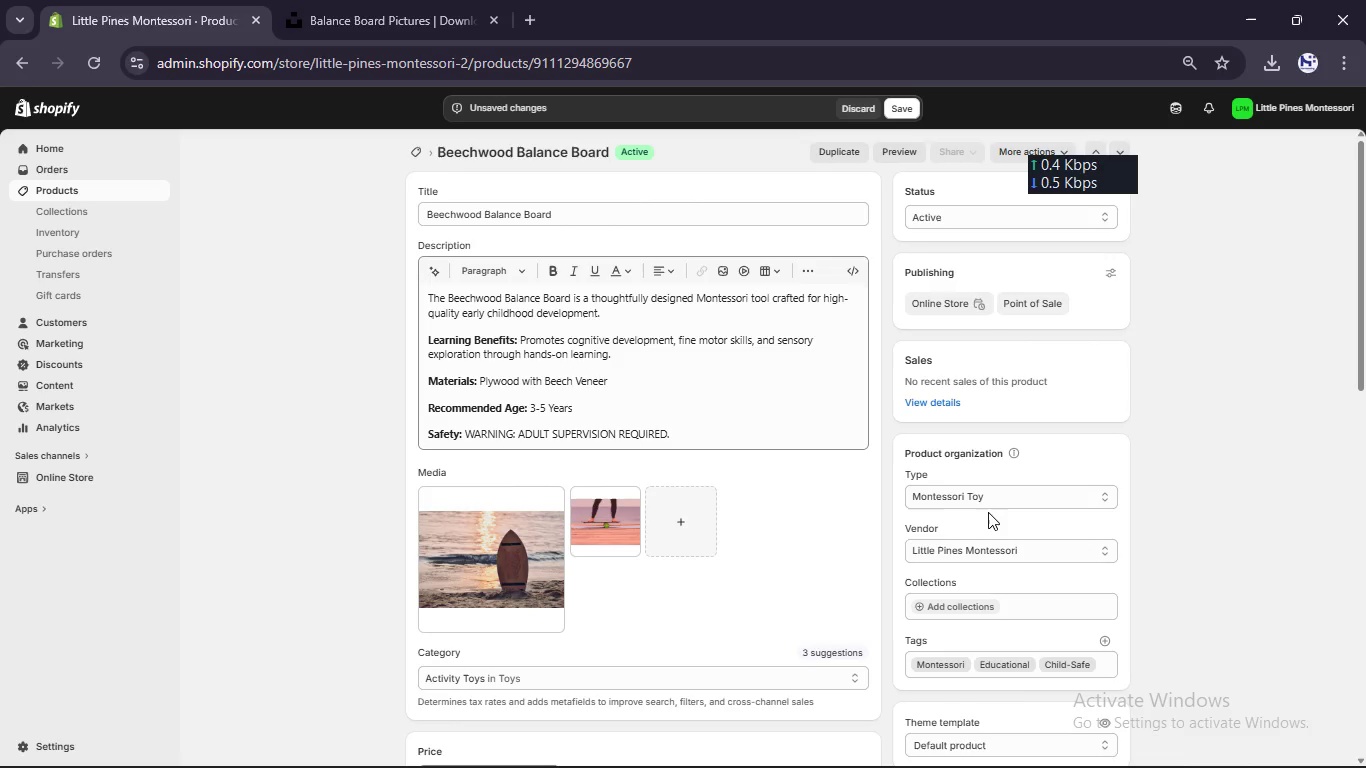 
left_click([546, 559])
 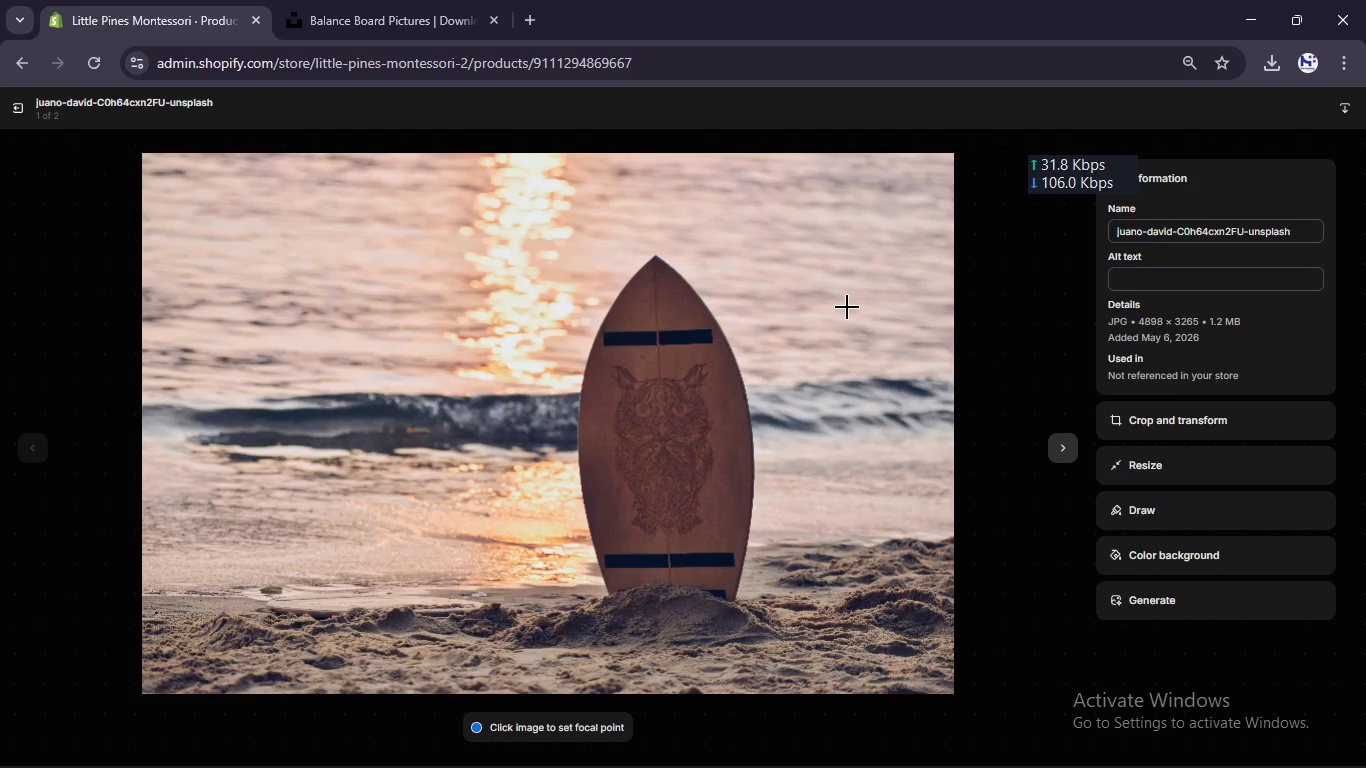 
left_click([1196, 269])
 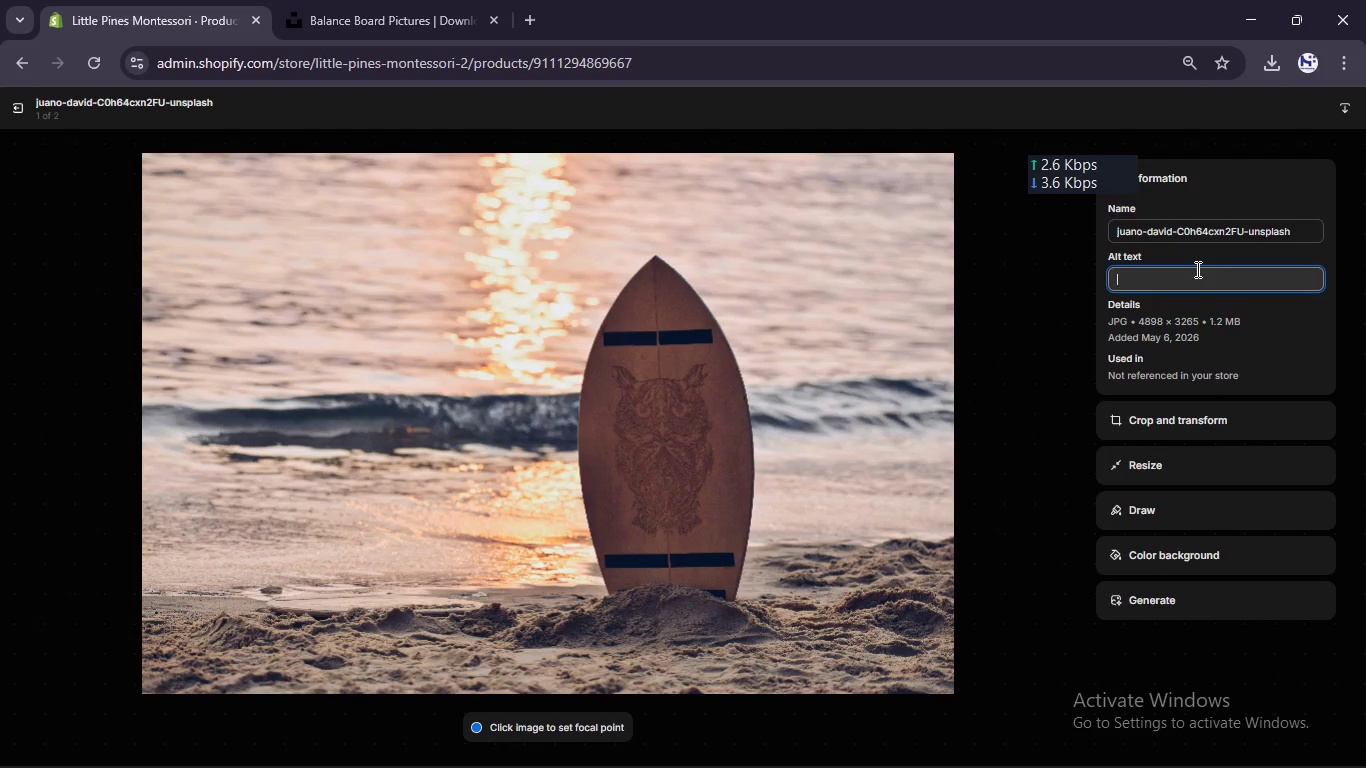 
key(Control+ControlLeft)
 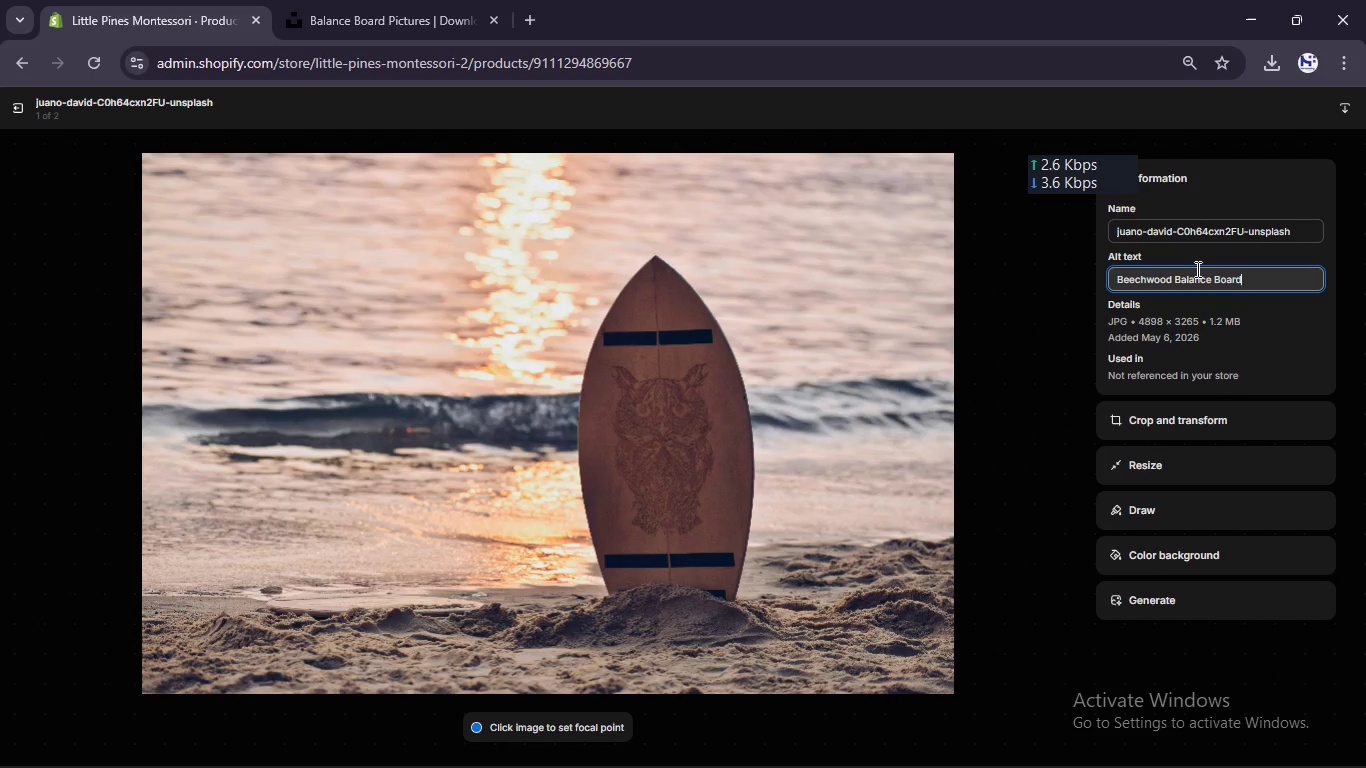 
key(Control+V)
 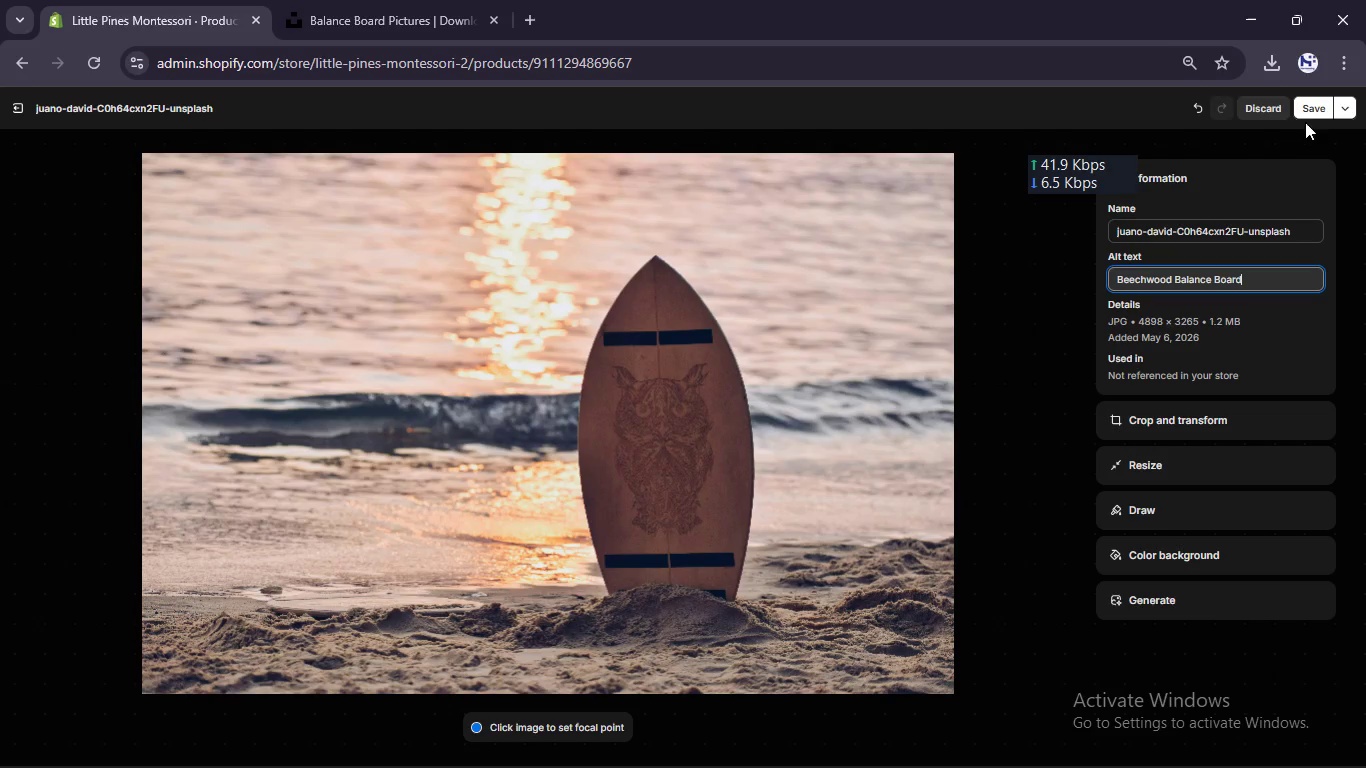 
left_click([1308, 114])
 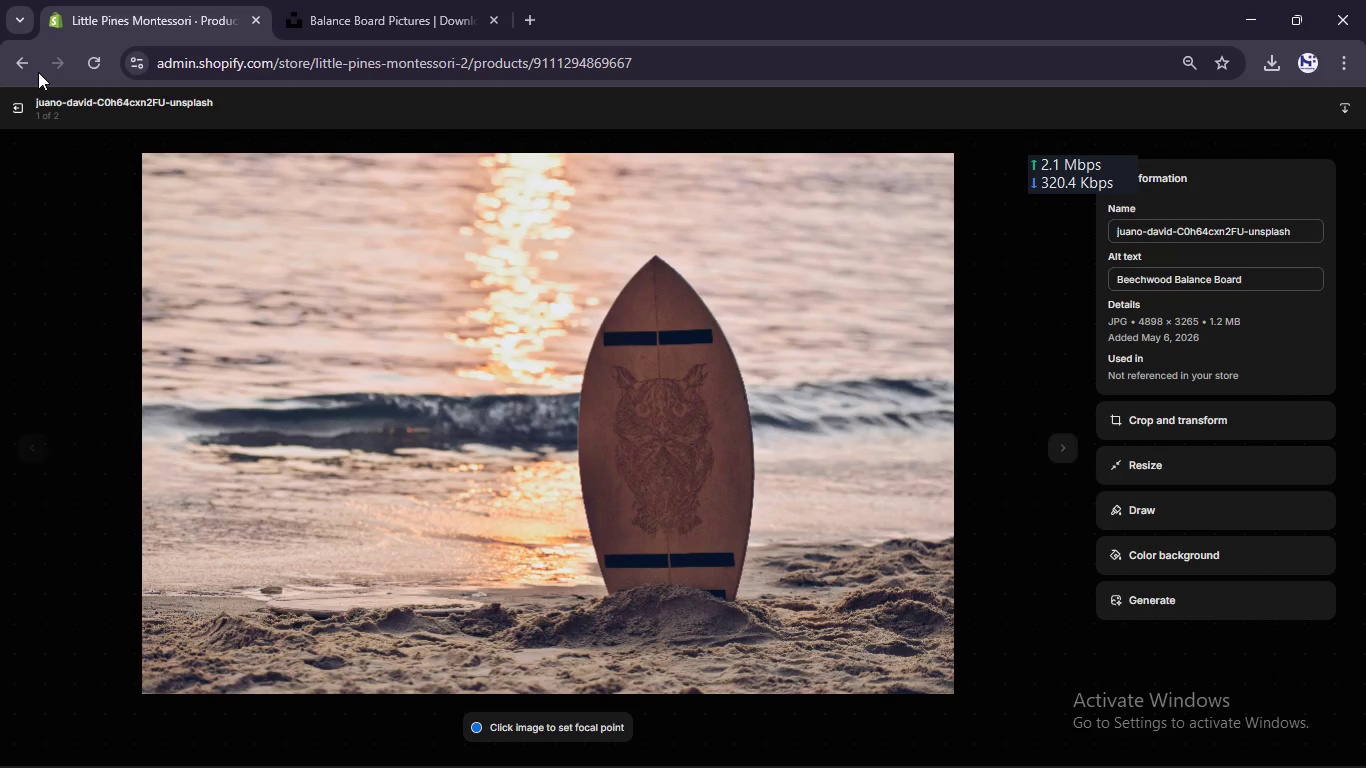 
left_click([8, 110])
 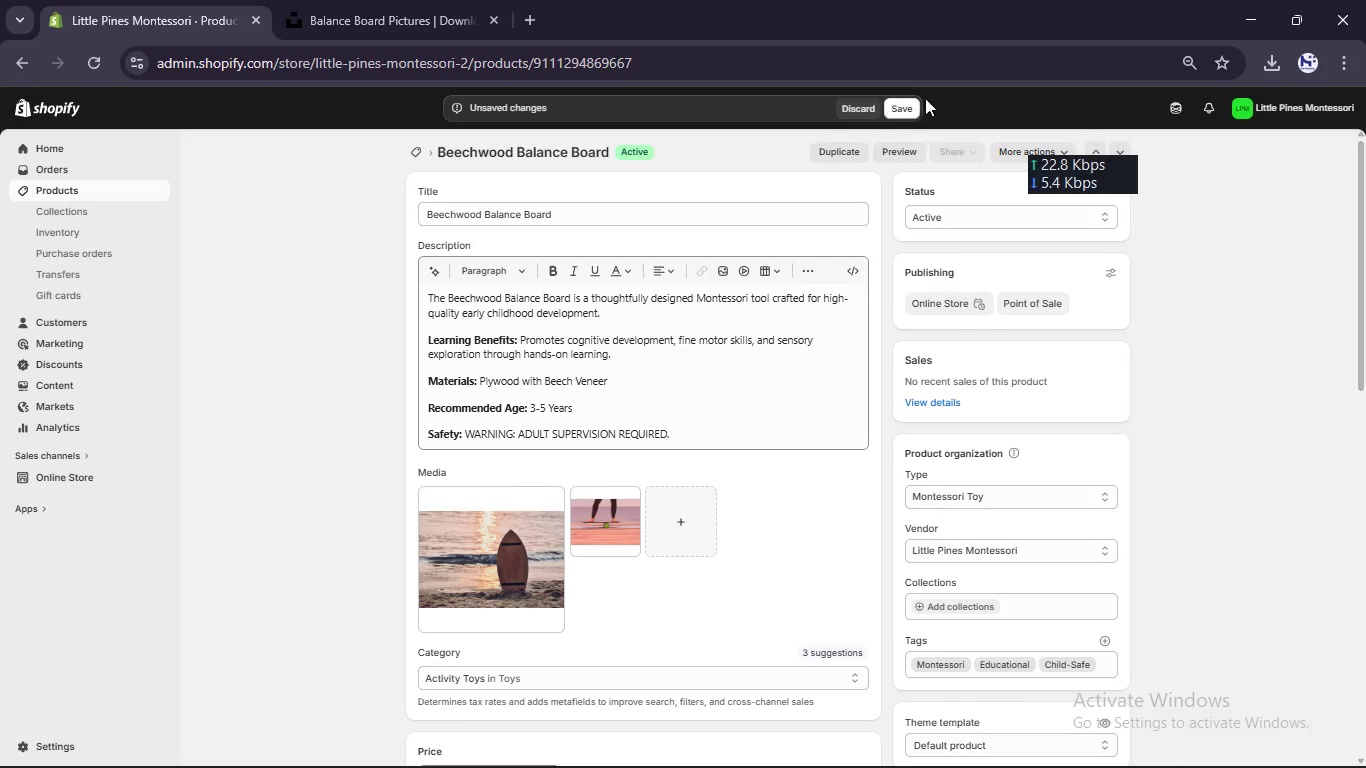 
left_click([905, 108])
 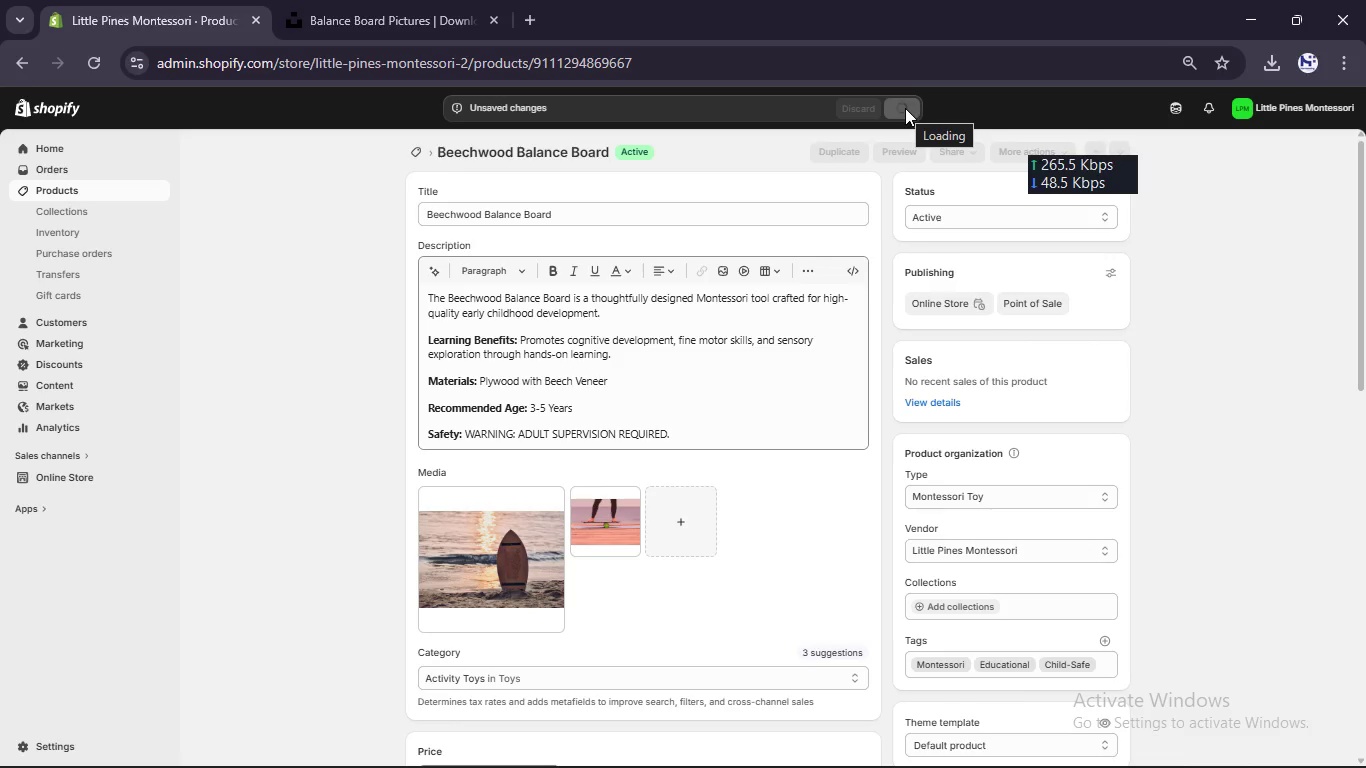 
wait(8.03)
 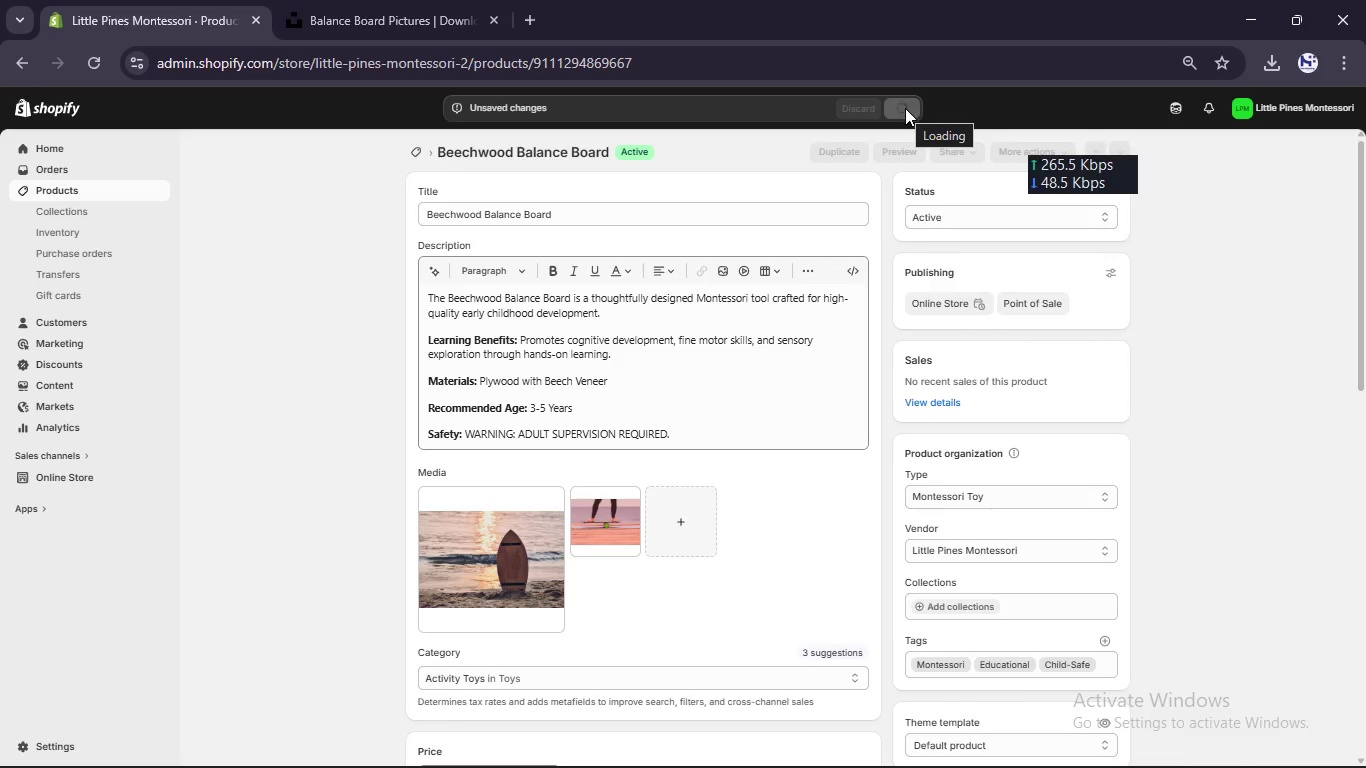 
left_click([118, 188])
 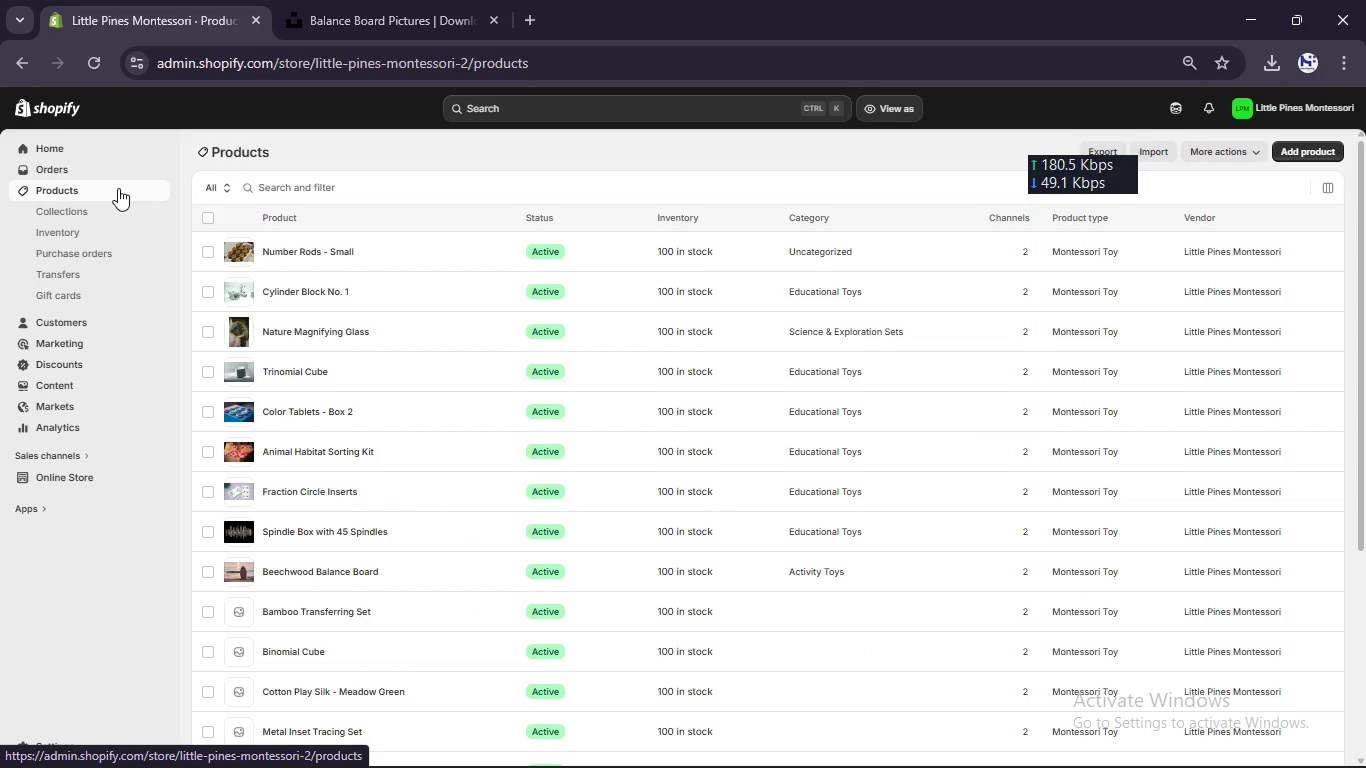 
scroll: coordinate [244, 540], scroll_direction: down, amount: 1.0
 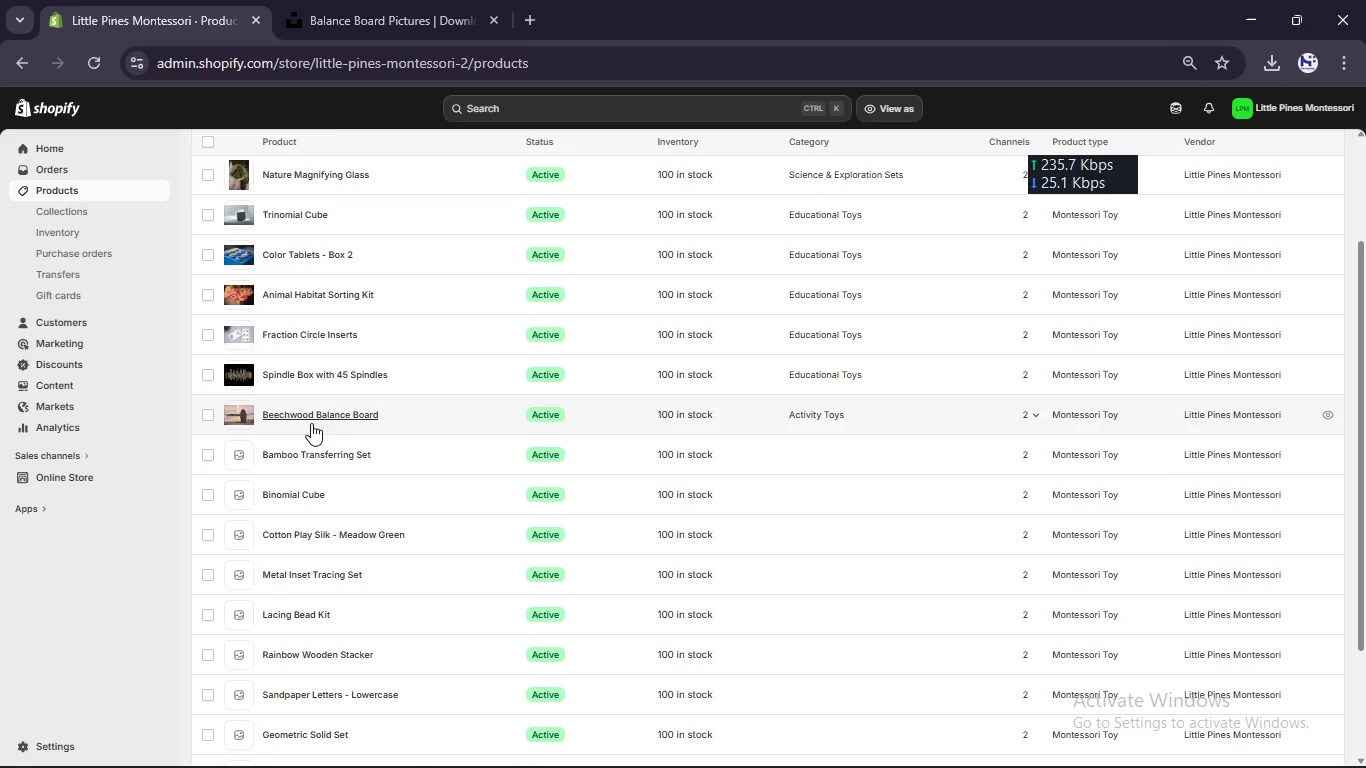 
left_click([308, 455])
 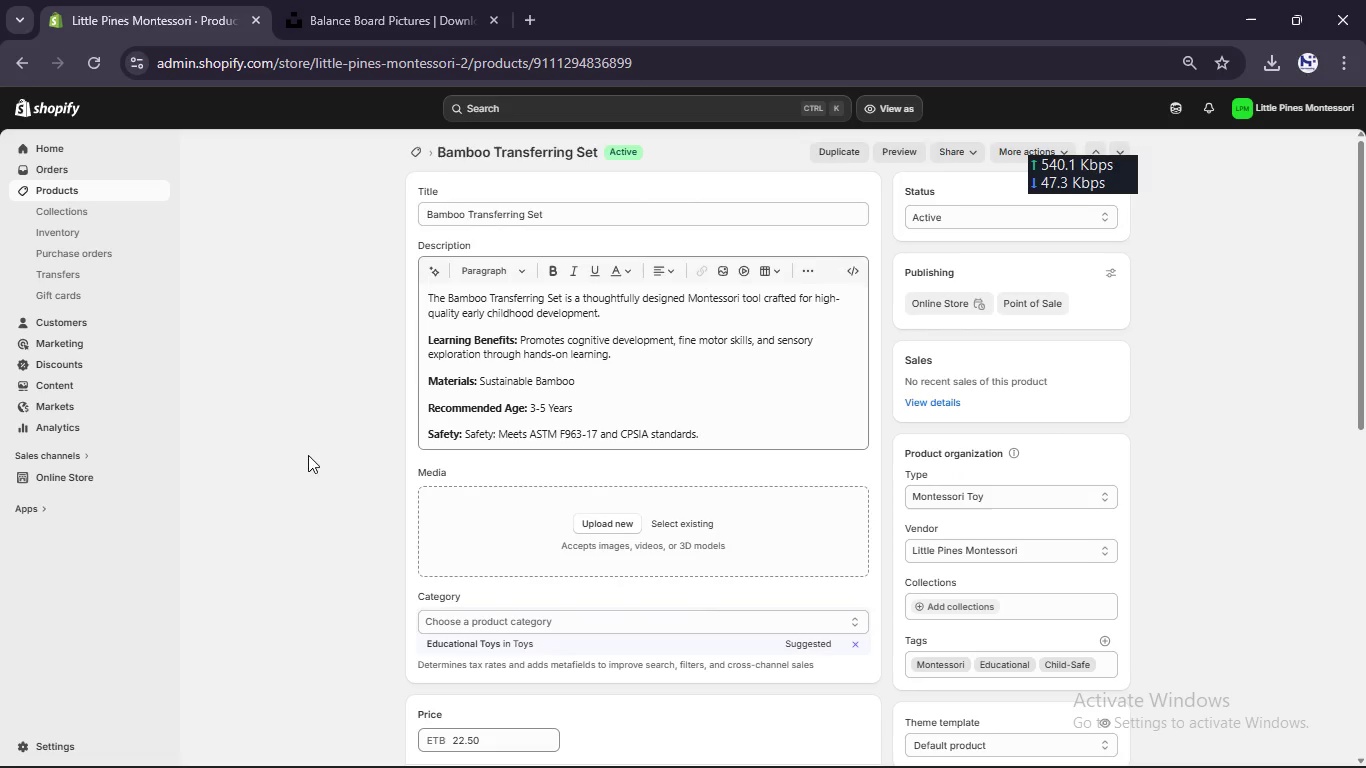 
wait(5.75)
 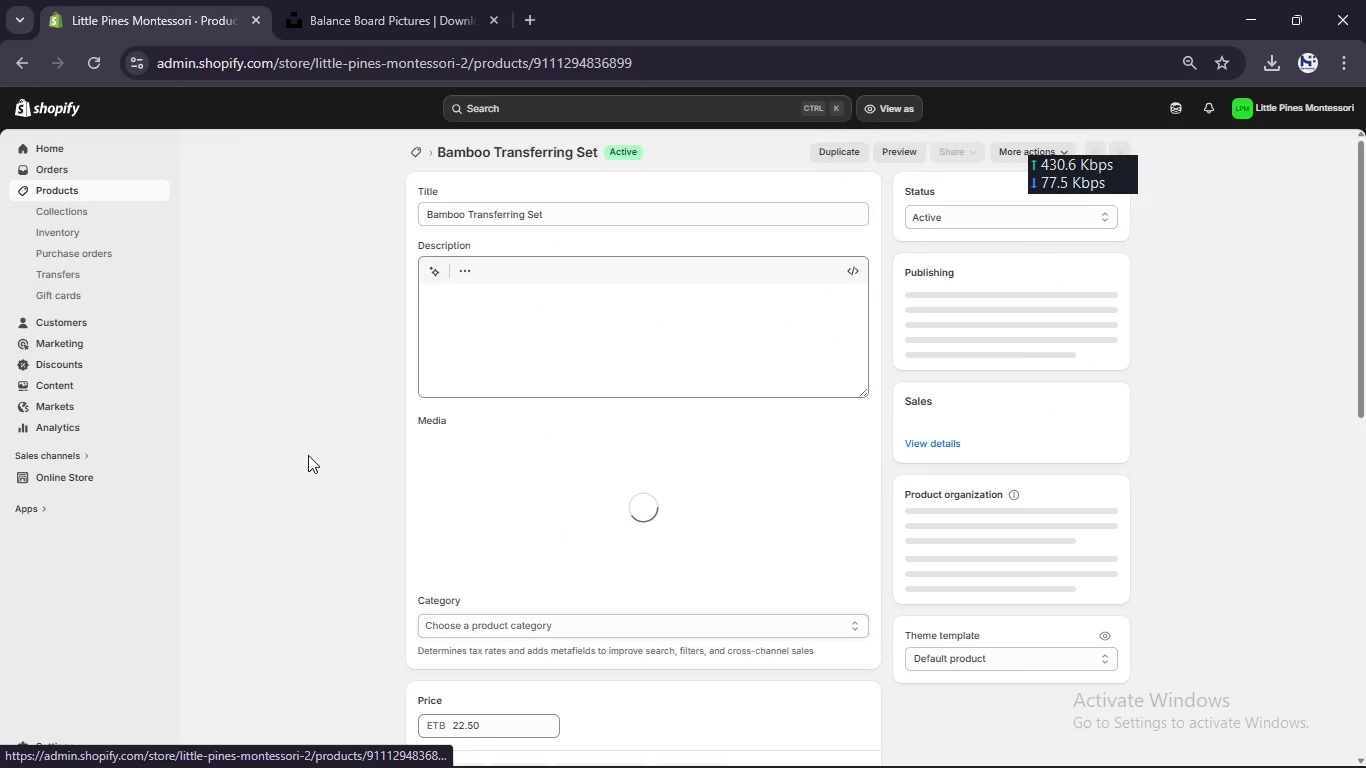 
left_click([608, 217])
 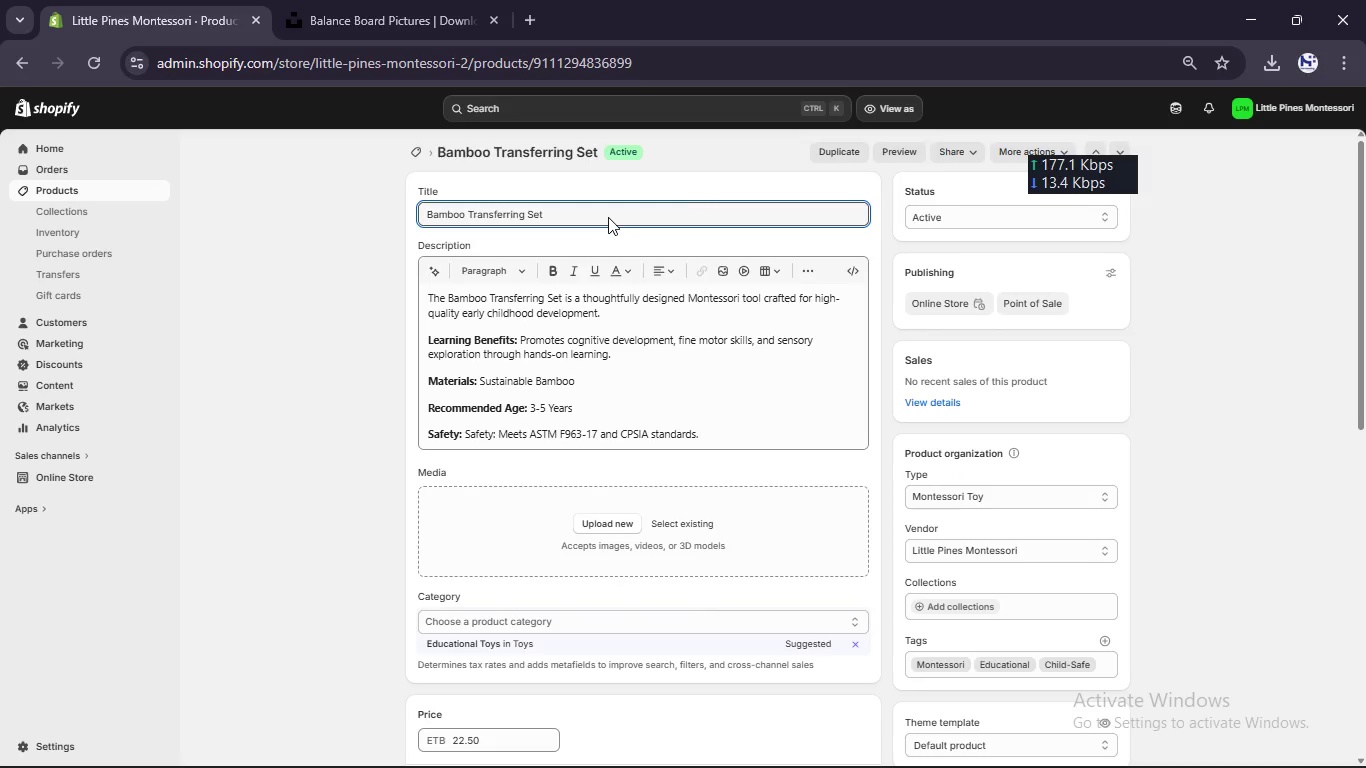 
key(Control+A)
 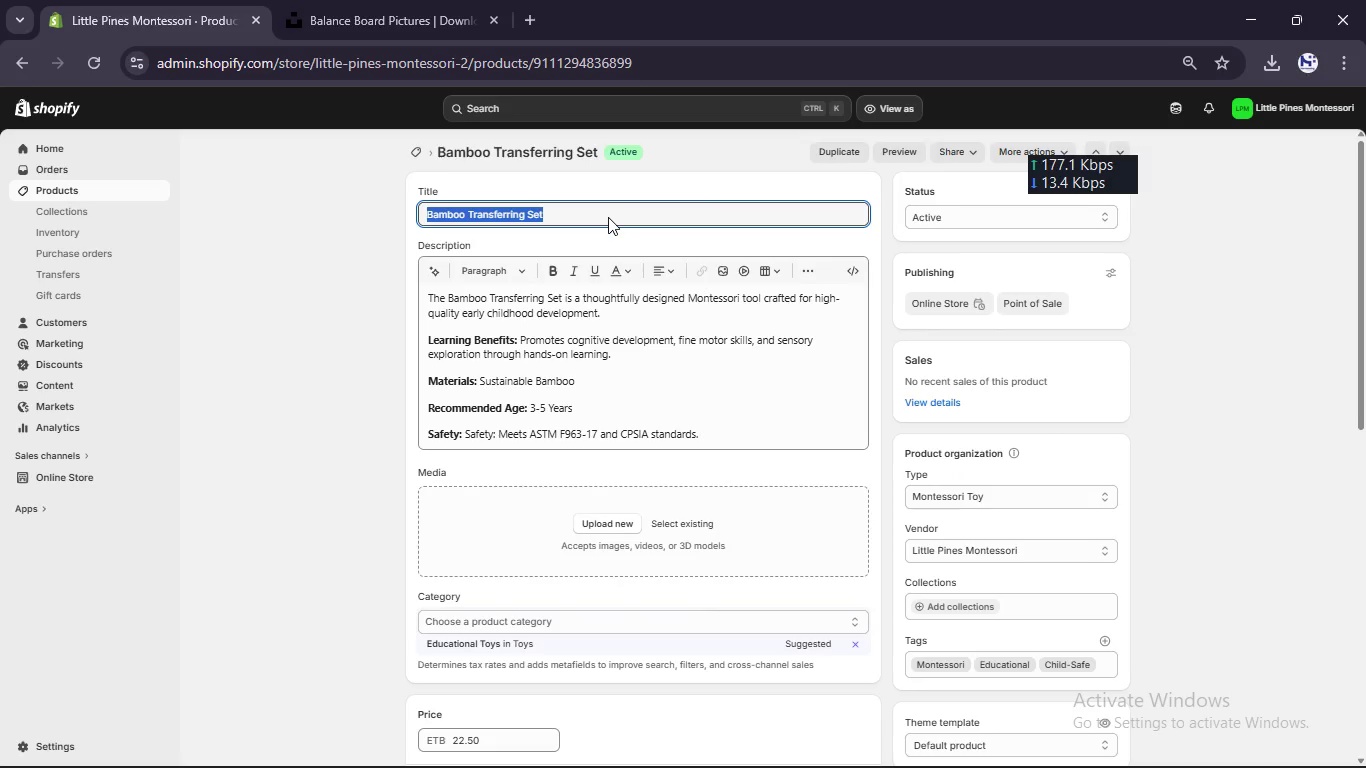 
key(Control+C)
 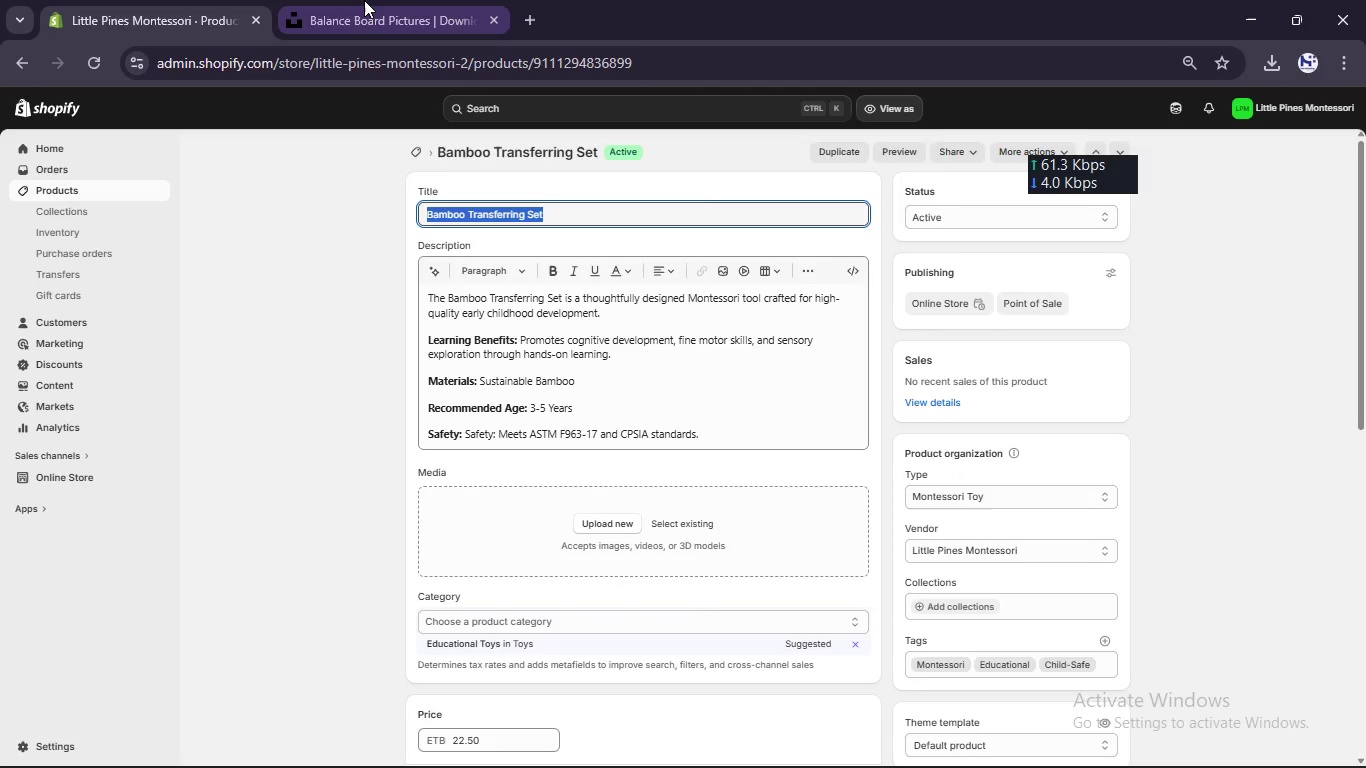 
left_click([360, 0])
 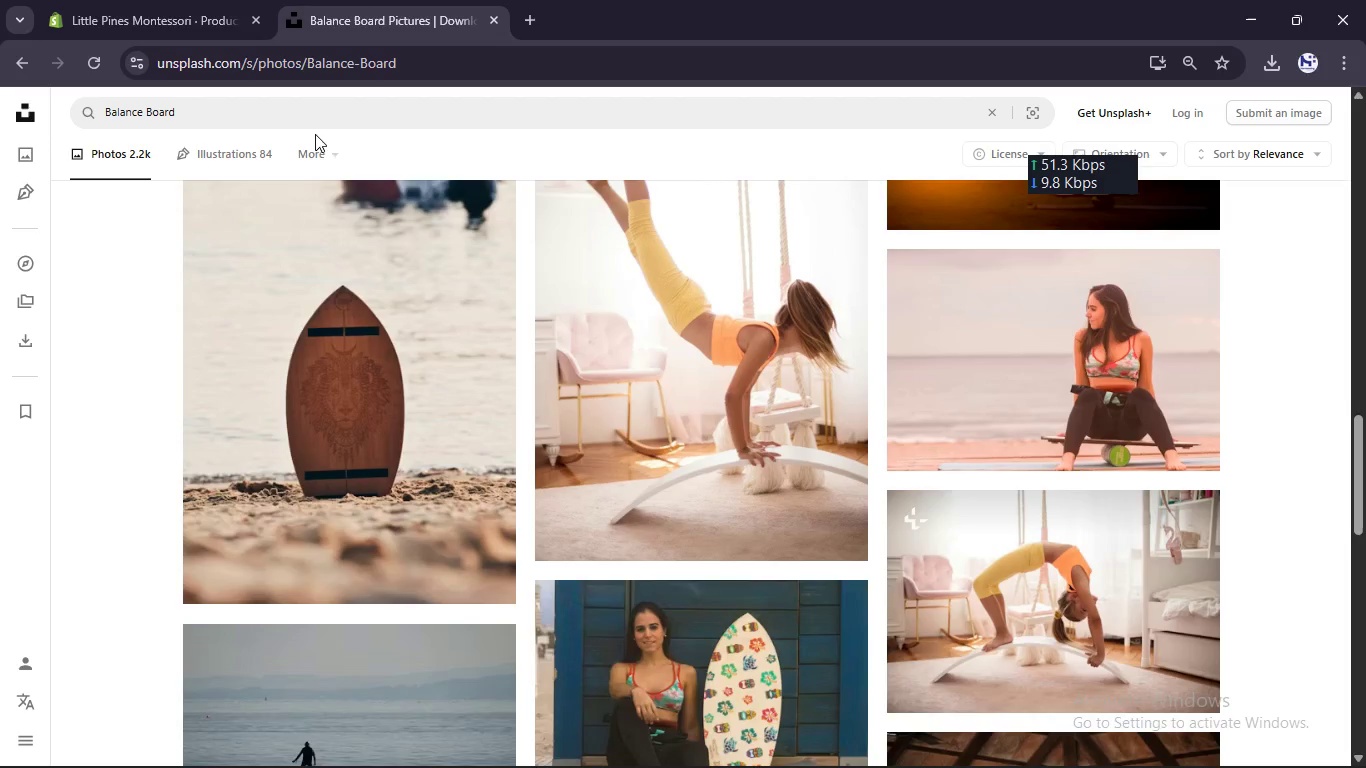 
left_click([312, 117])
 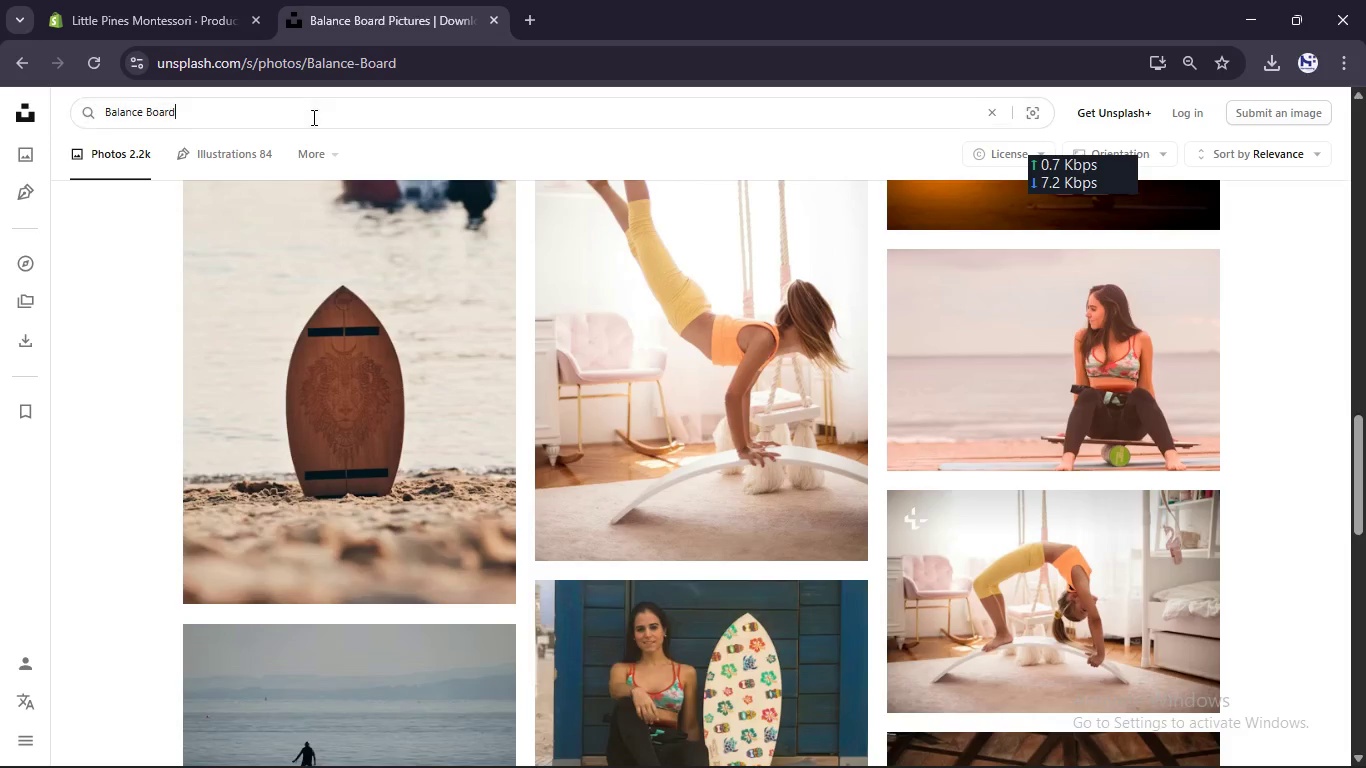 
key(Control+A)
 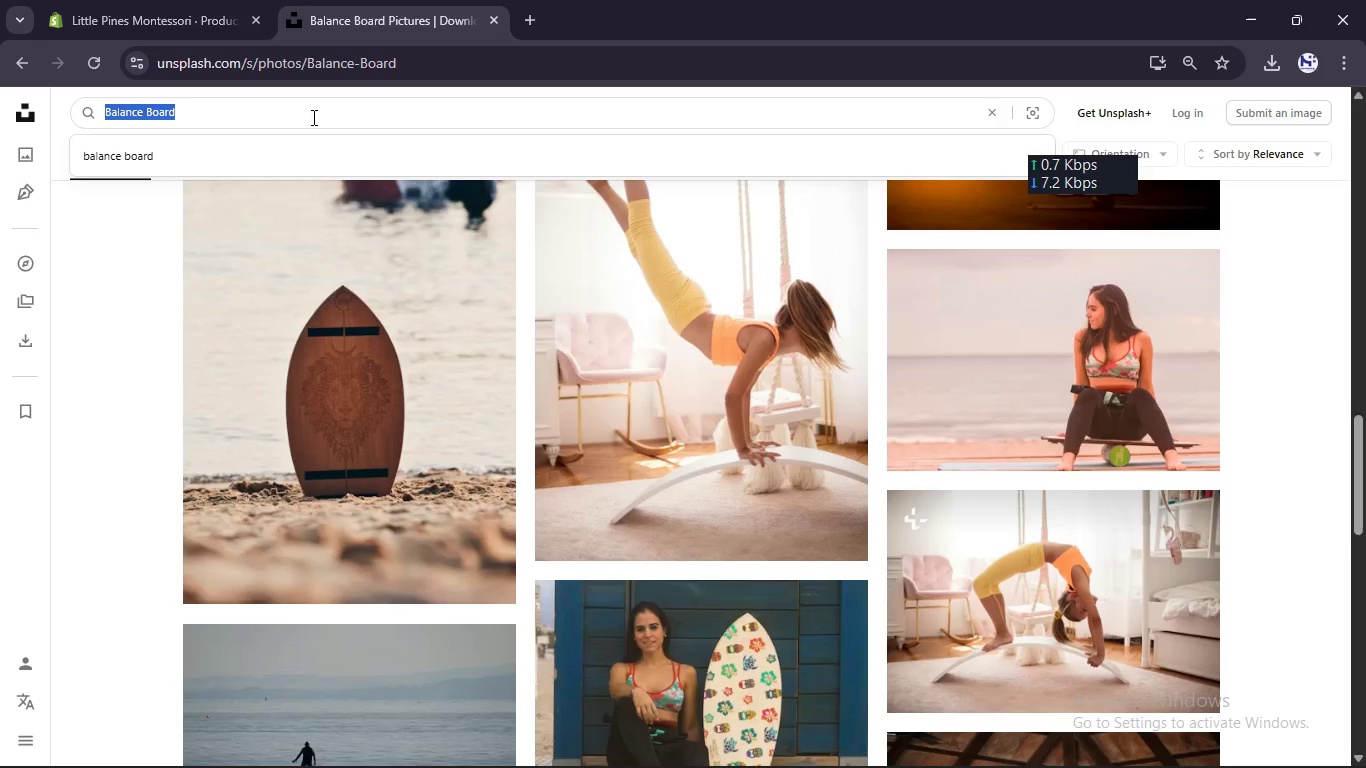 
key(Control+V)
 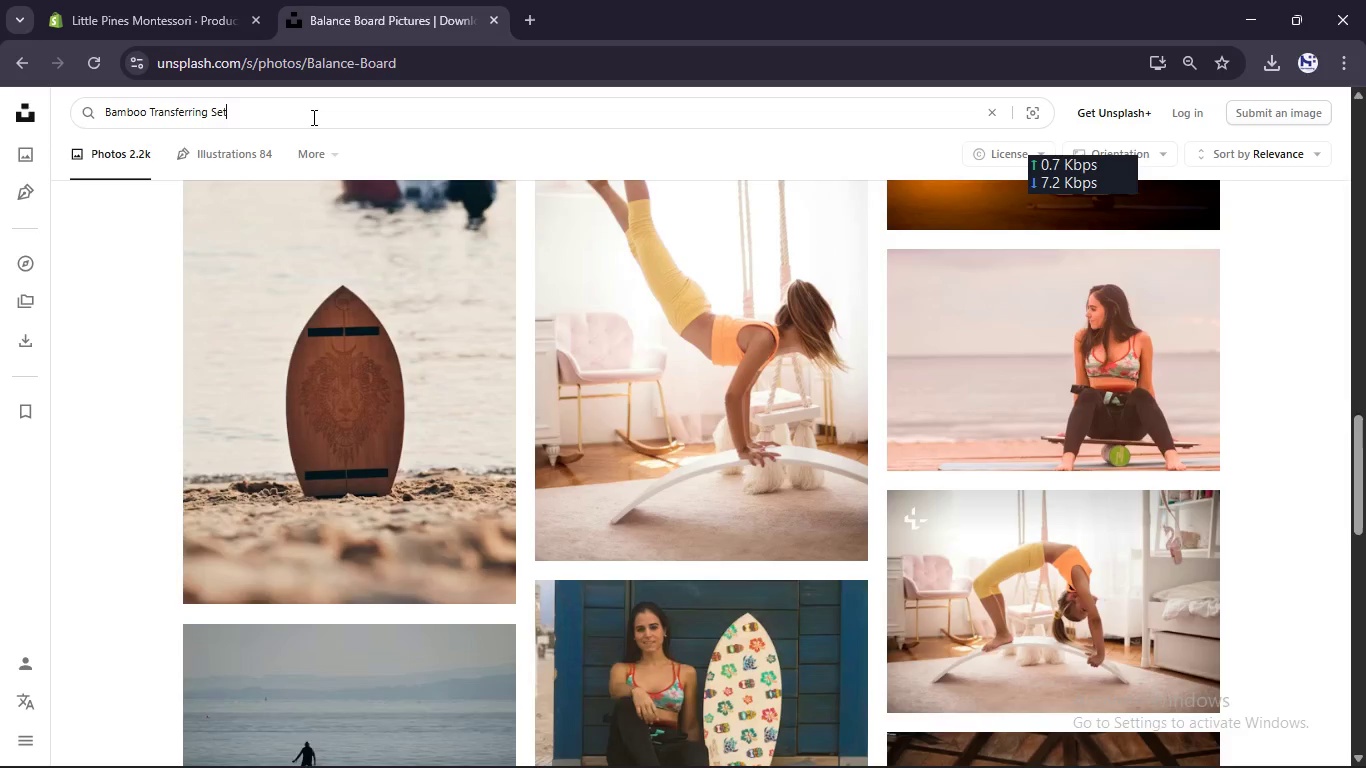 
key(Enter)
 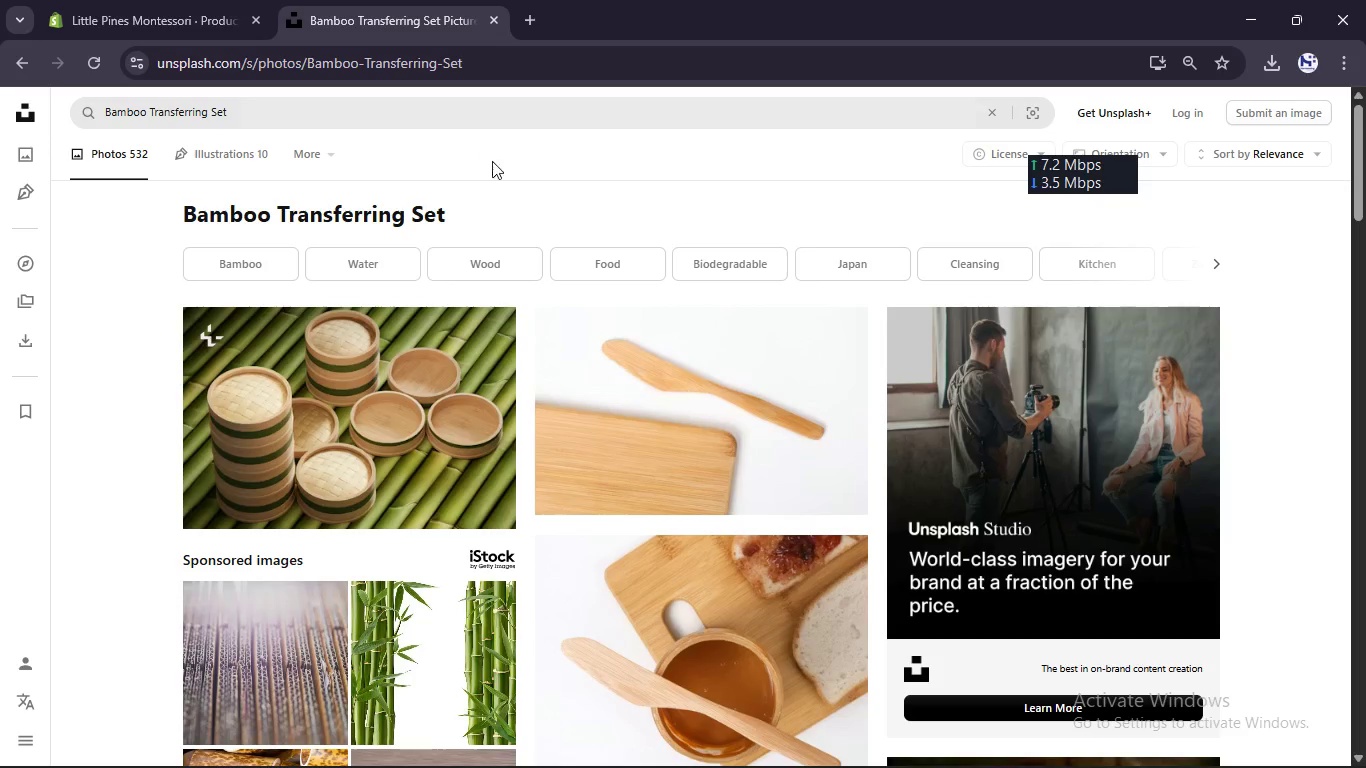 
scroll: coordinate [874, 419], scroll_direction: none, amount: 0.0
 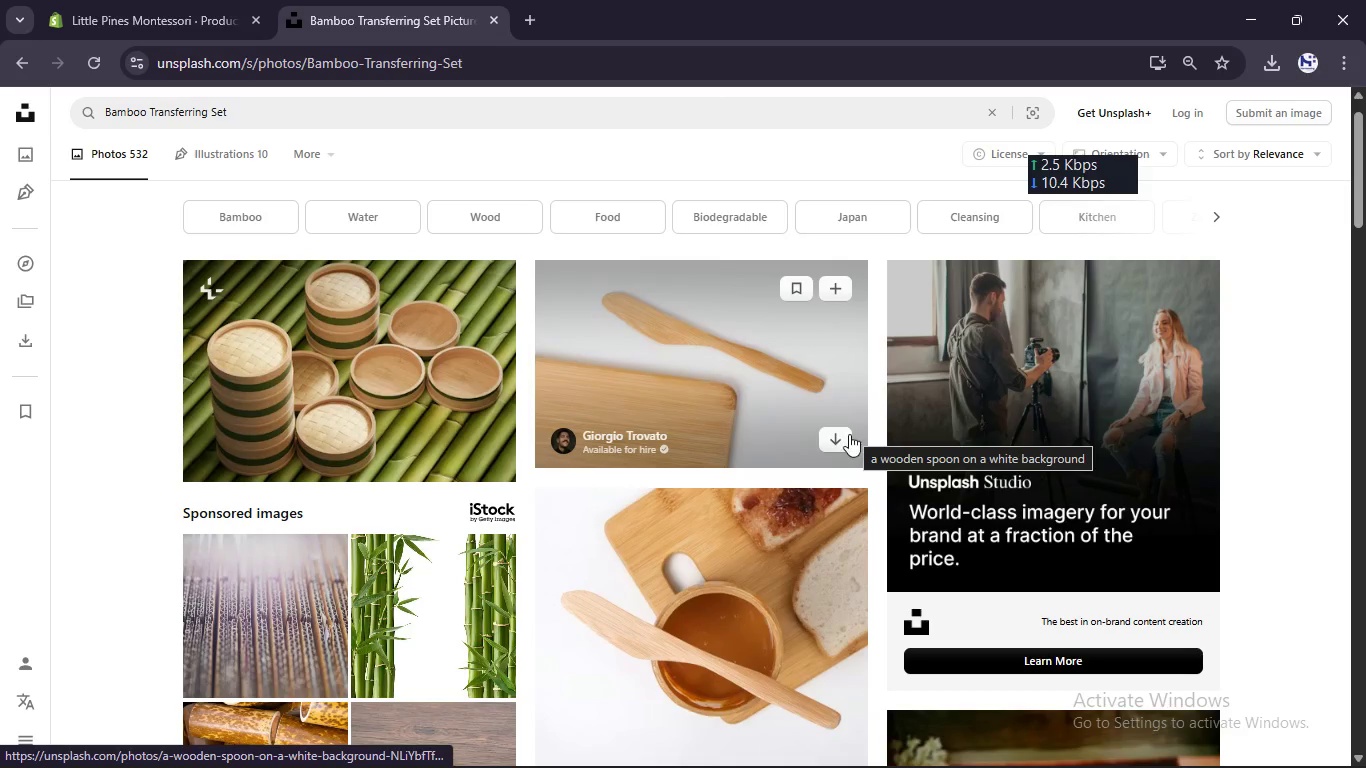 
left_click([840, 441])
 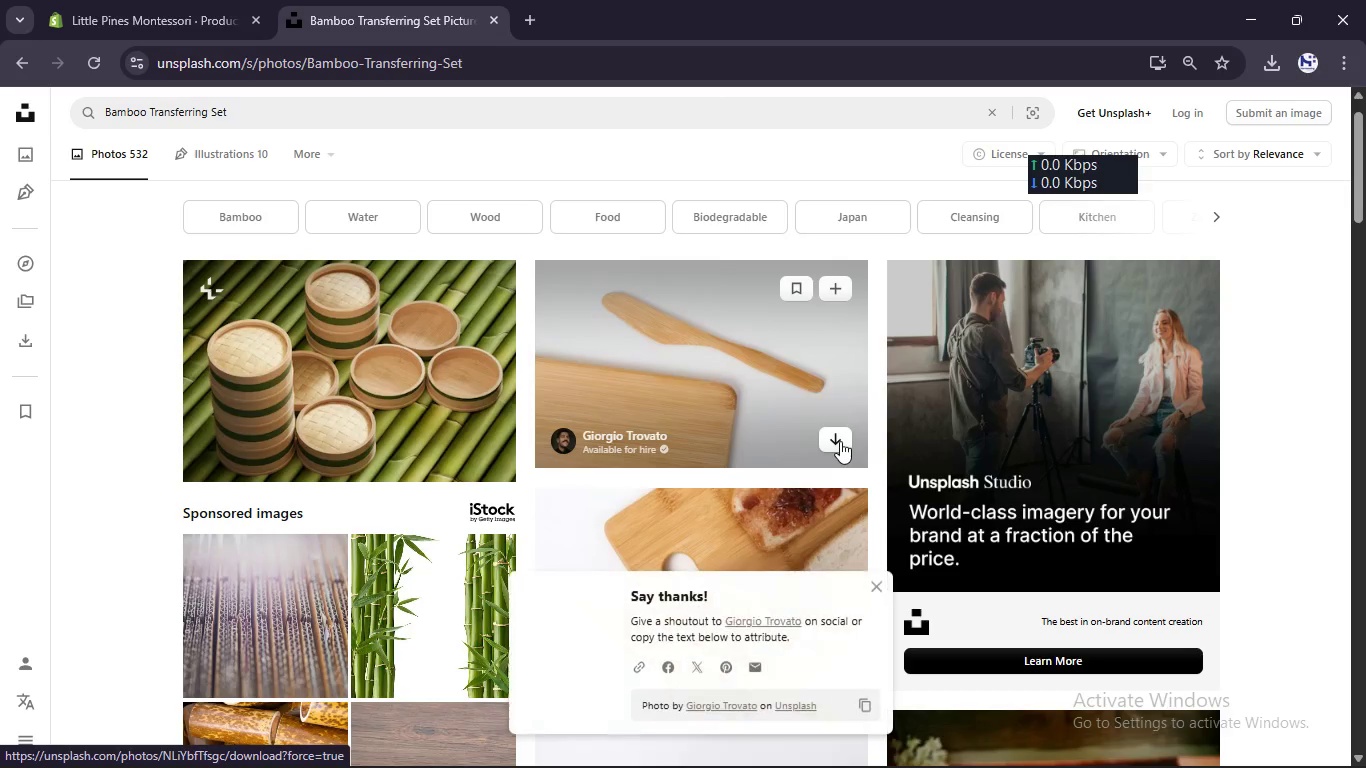 
scroll: coordinate [840, 441], scroll_direction: down, amount: 4.0
 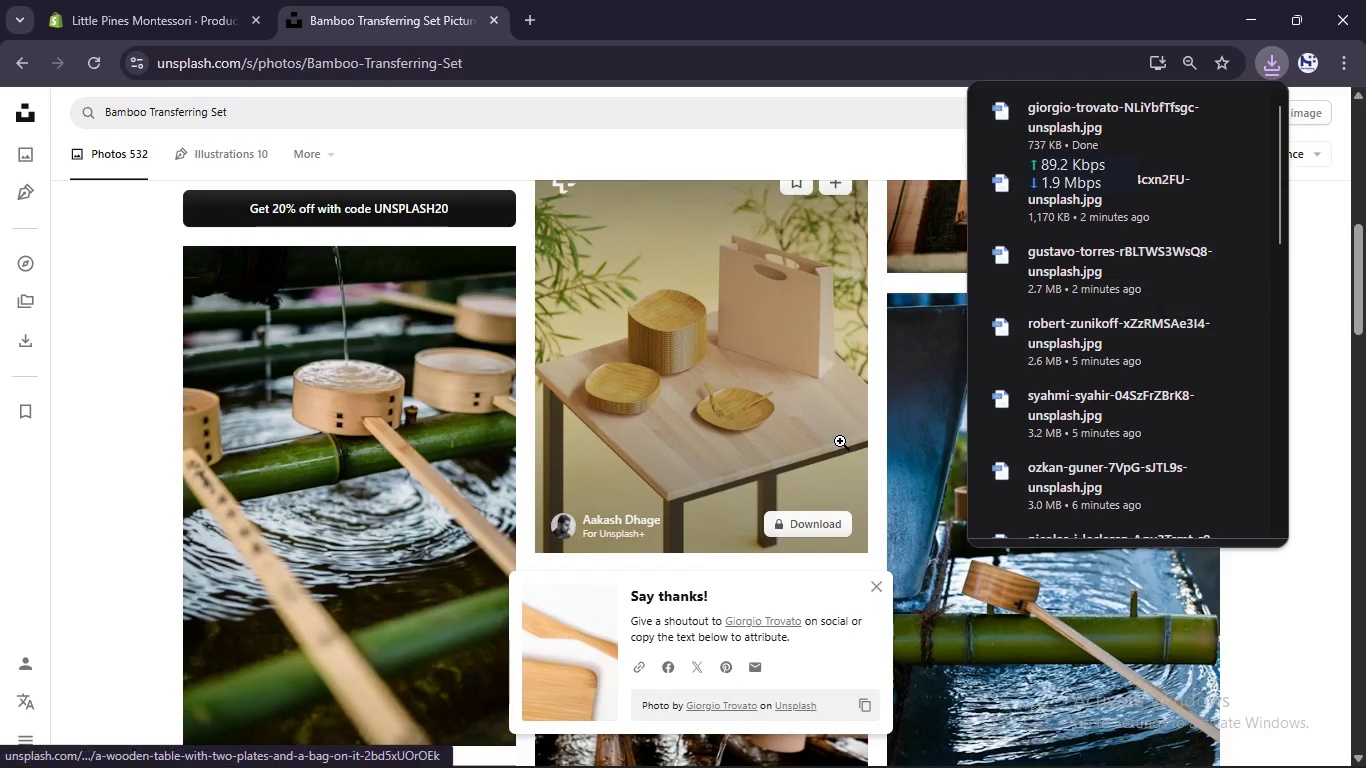 
scroll: coordinate [840, 441], scroll_direction: up, amount: 7.0
 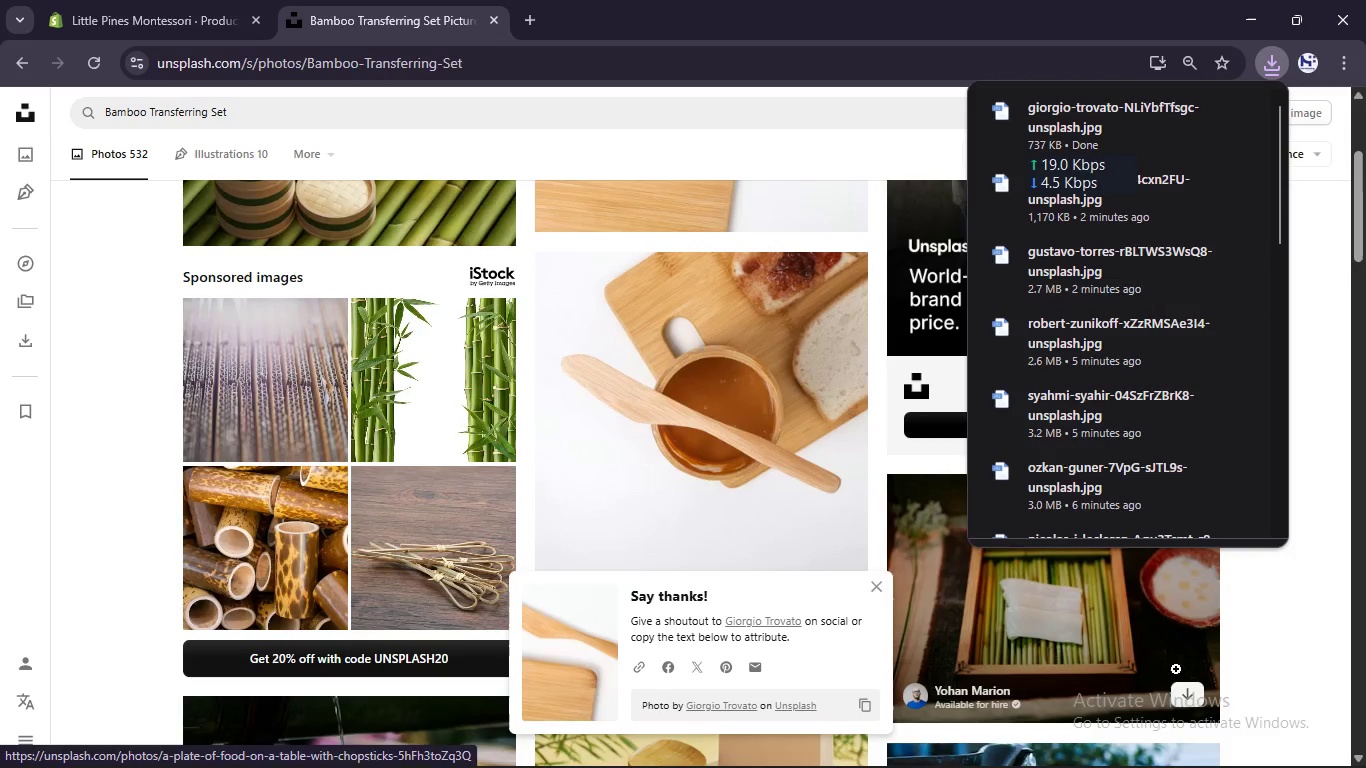 
left_click([1182, 696])
 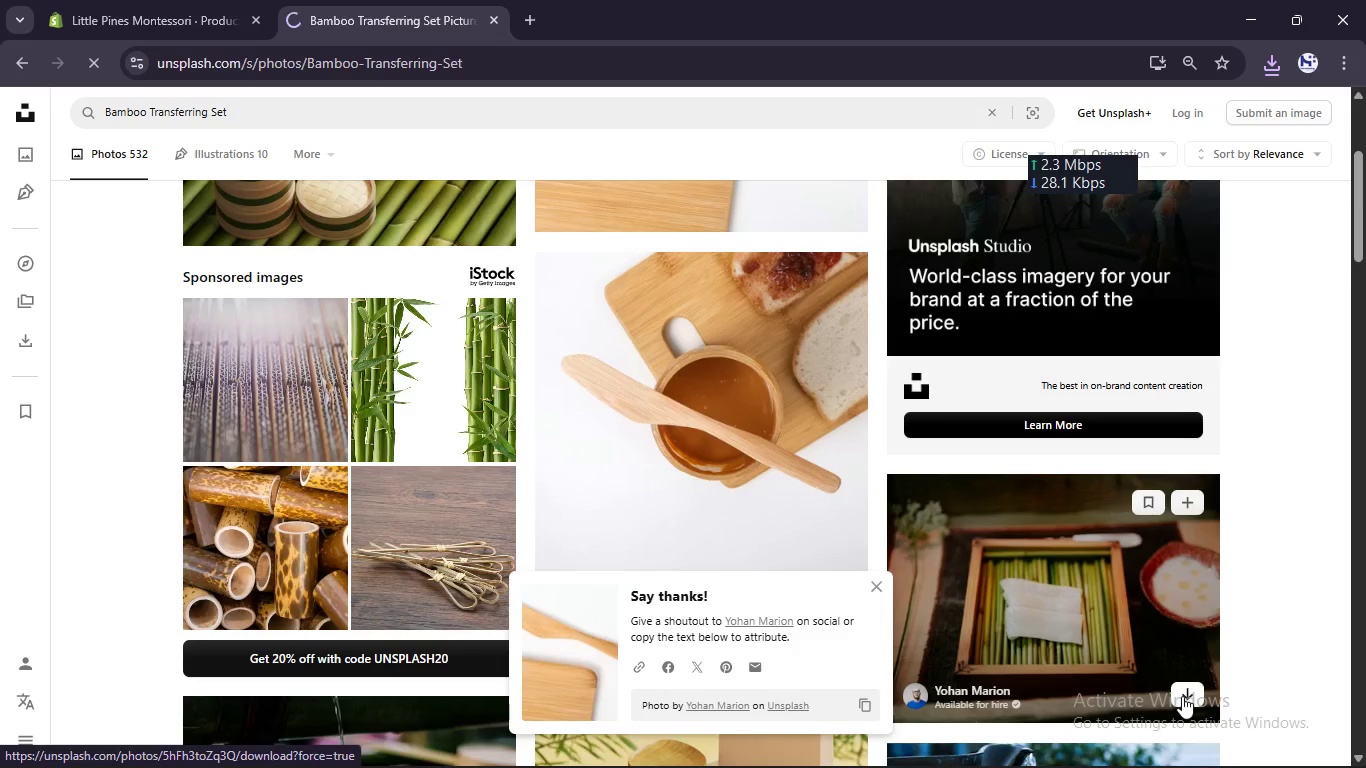 
scroll: coordinate [1182, 696], scroll_direction: down, amount: 10.0
 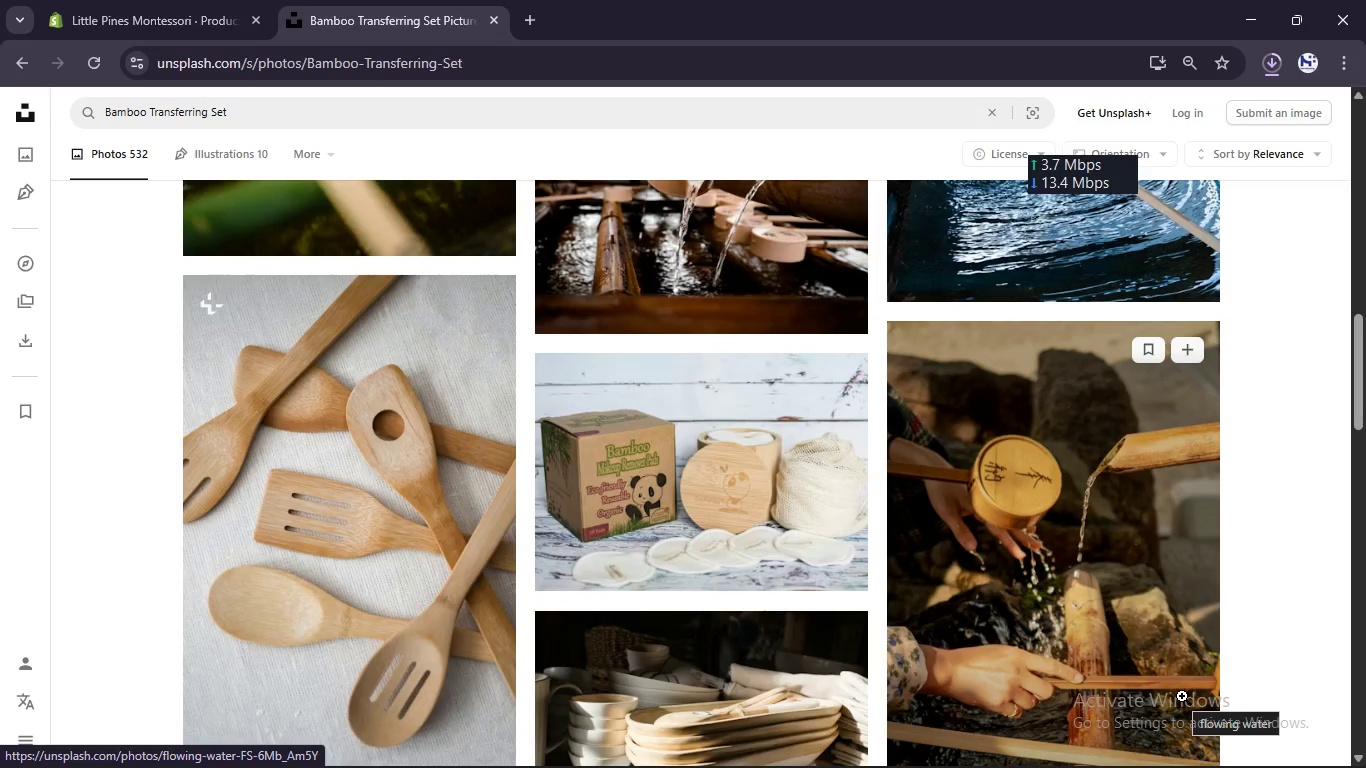 
scroll: coordinate [1182, 696], scroll_direction: none, amount: 0.0
 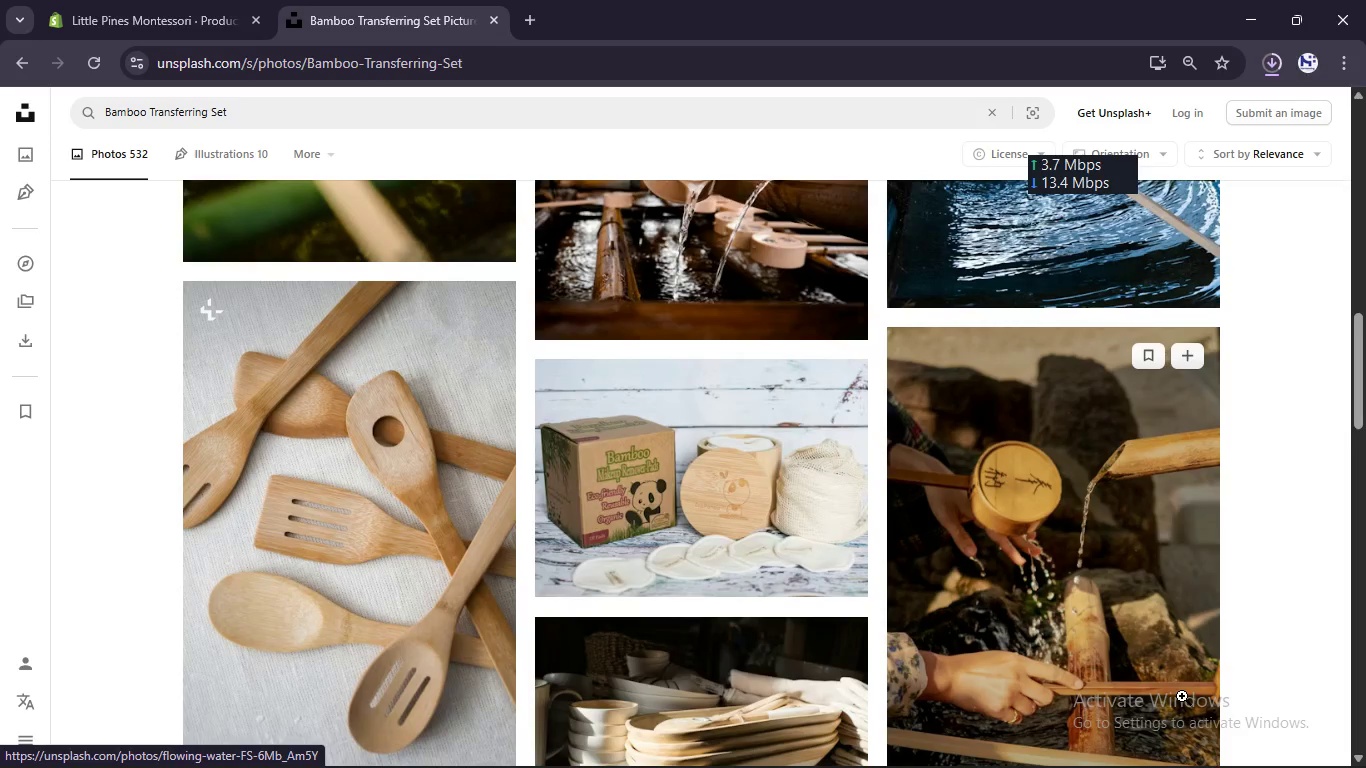 
scroll: coordinate [1182, 696], scroll_direction: down, amount: 2.0
 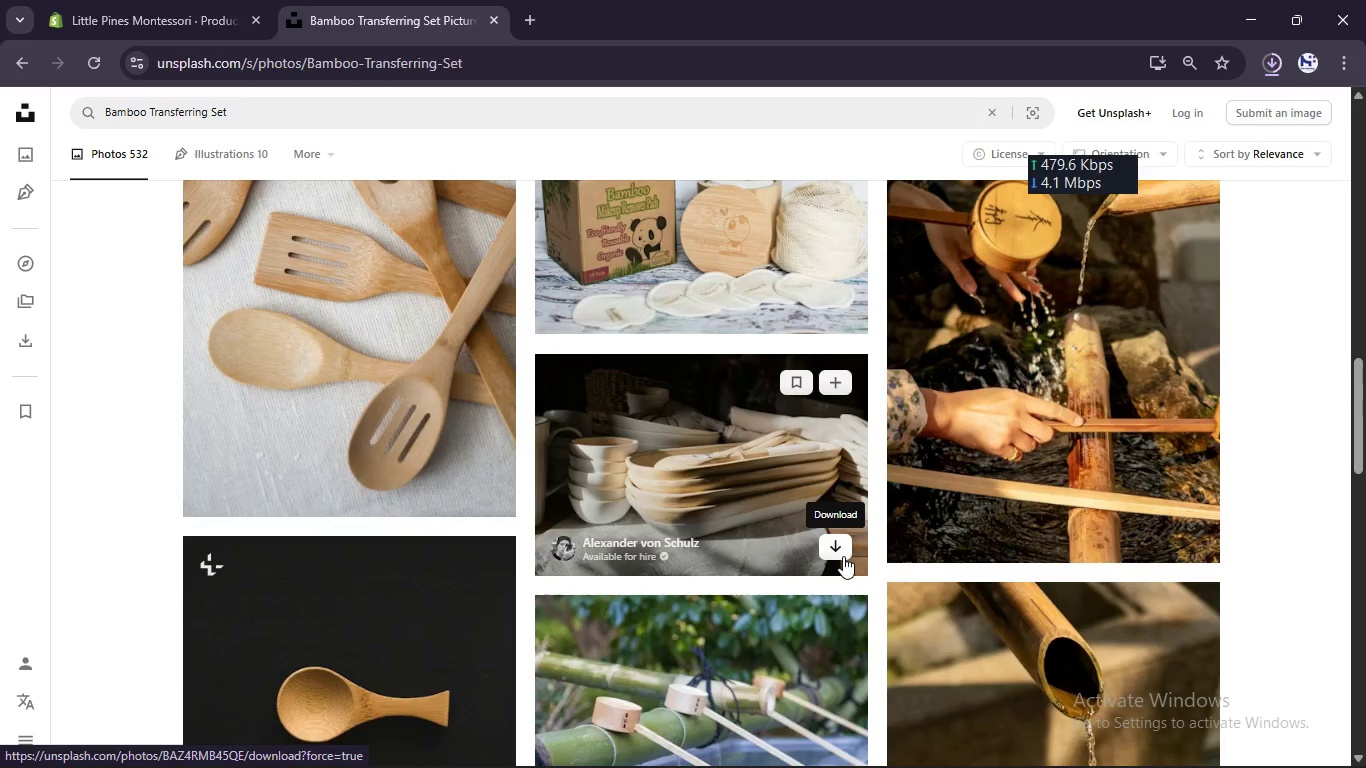 
left_click([841, 548])
 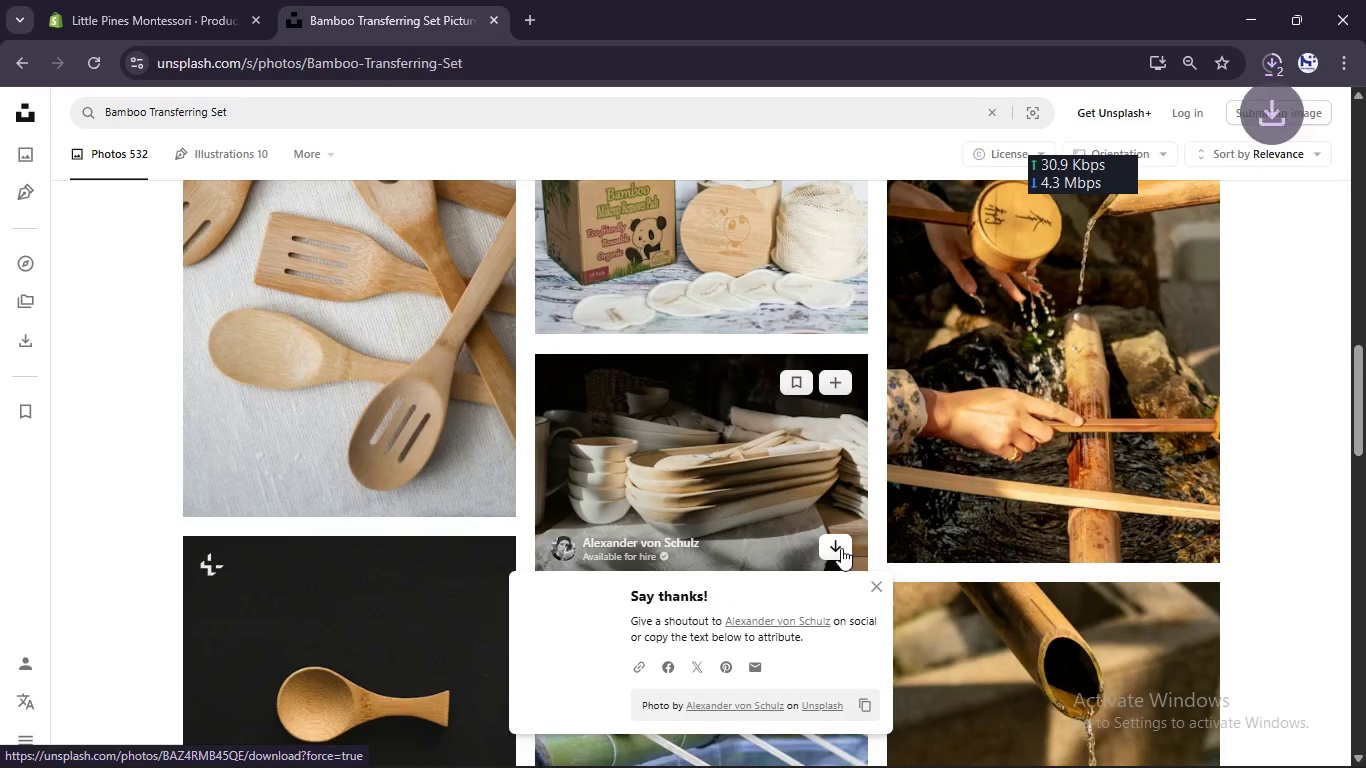 
mouse_move([620, 157])
 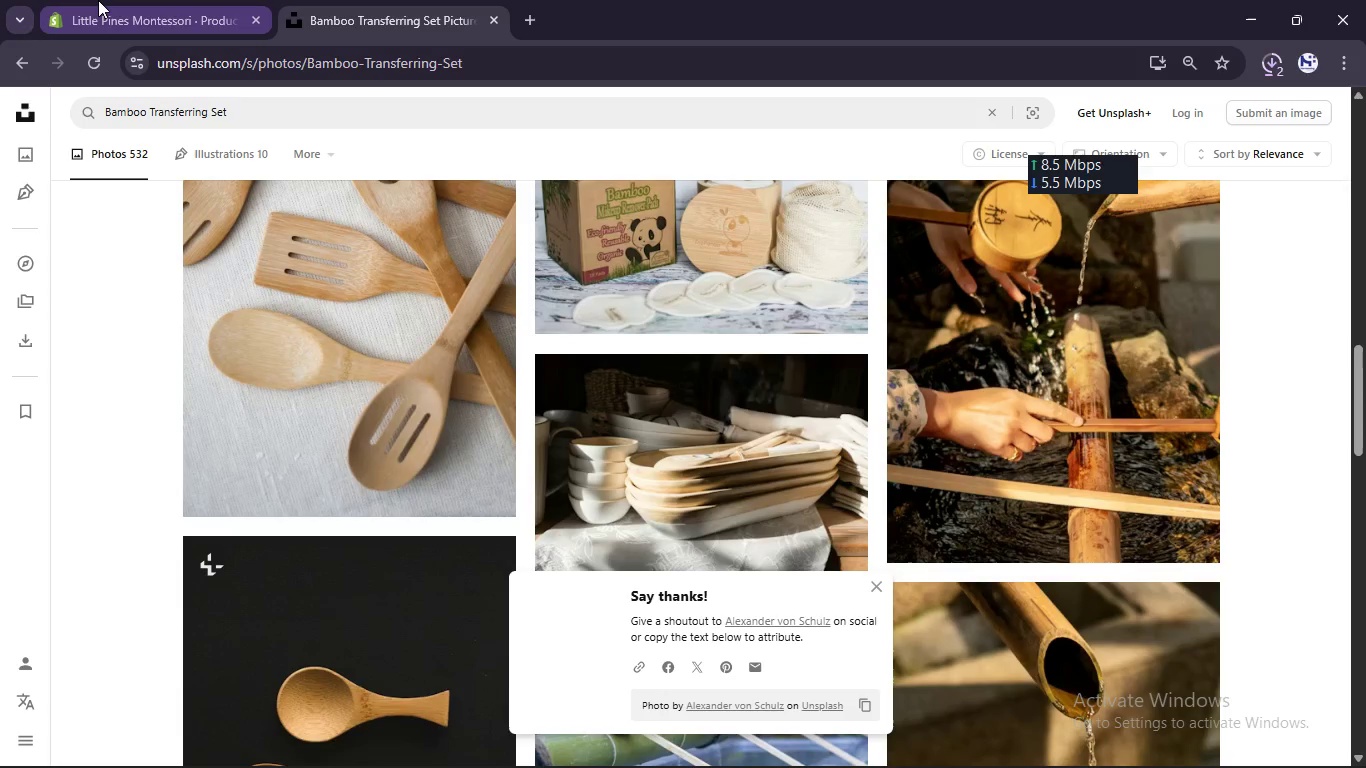 
left_click([98, 0])
 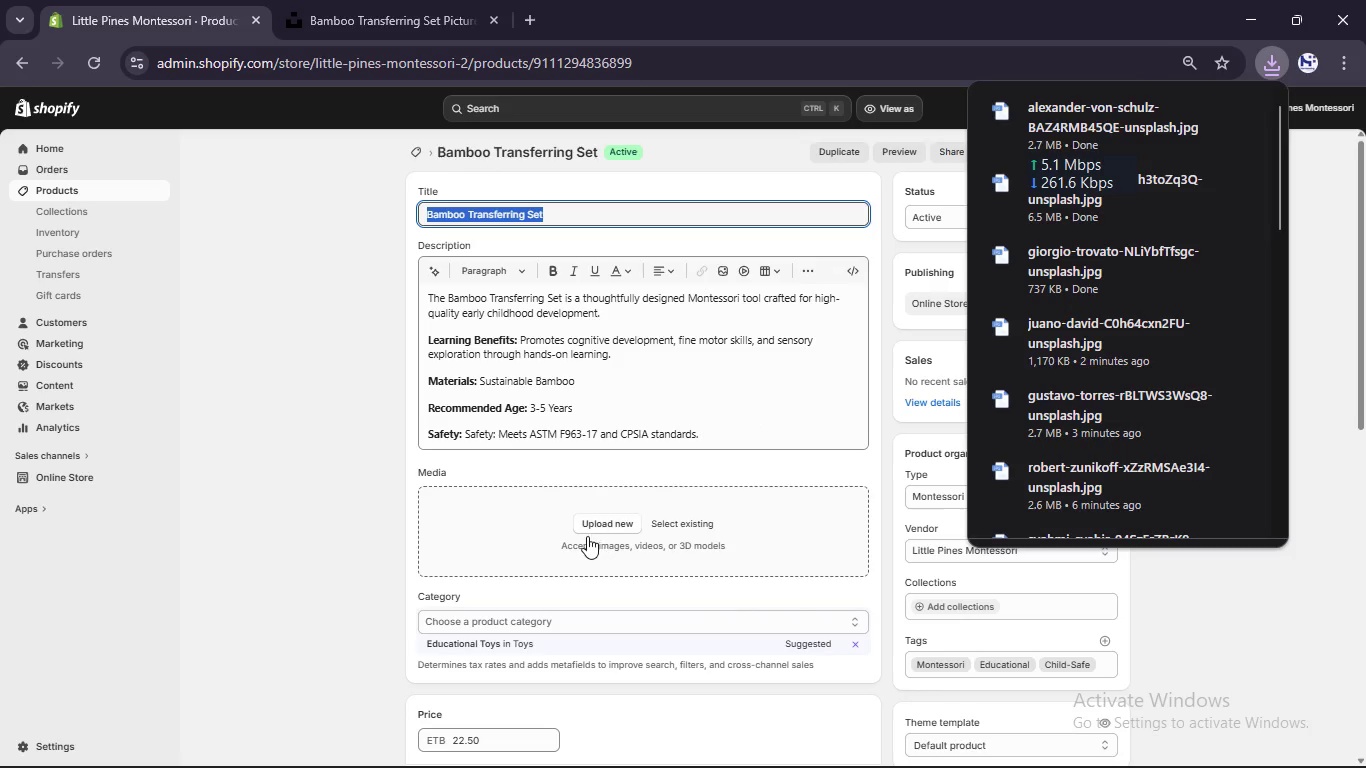 
wait(6.22)
 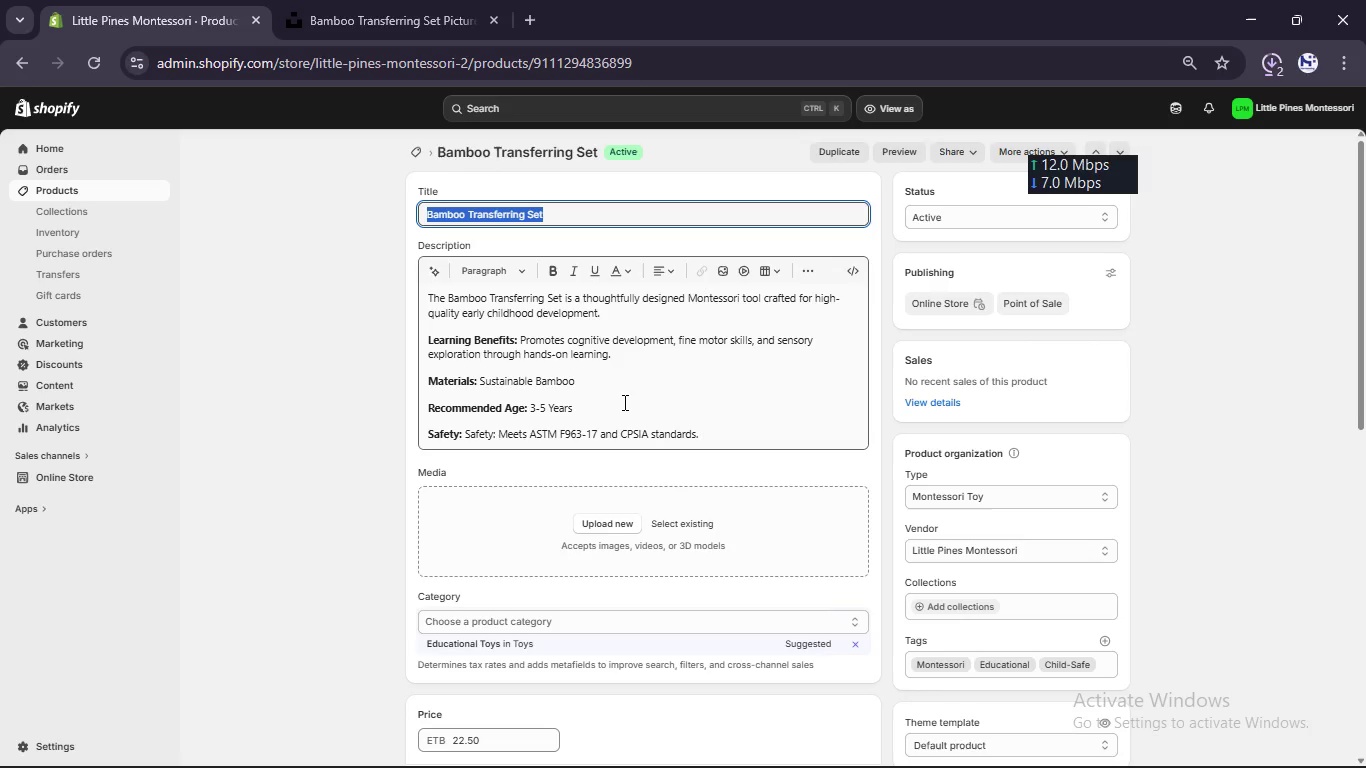 
left_click([527, 641])
 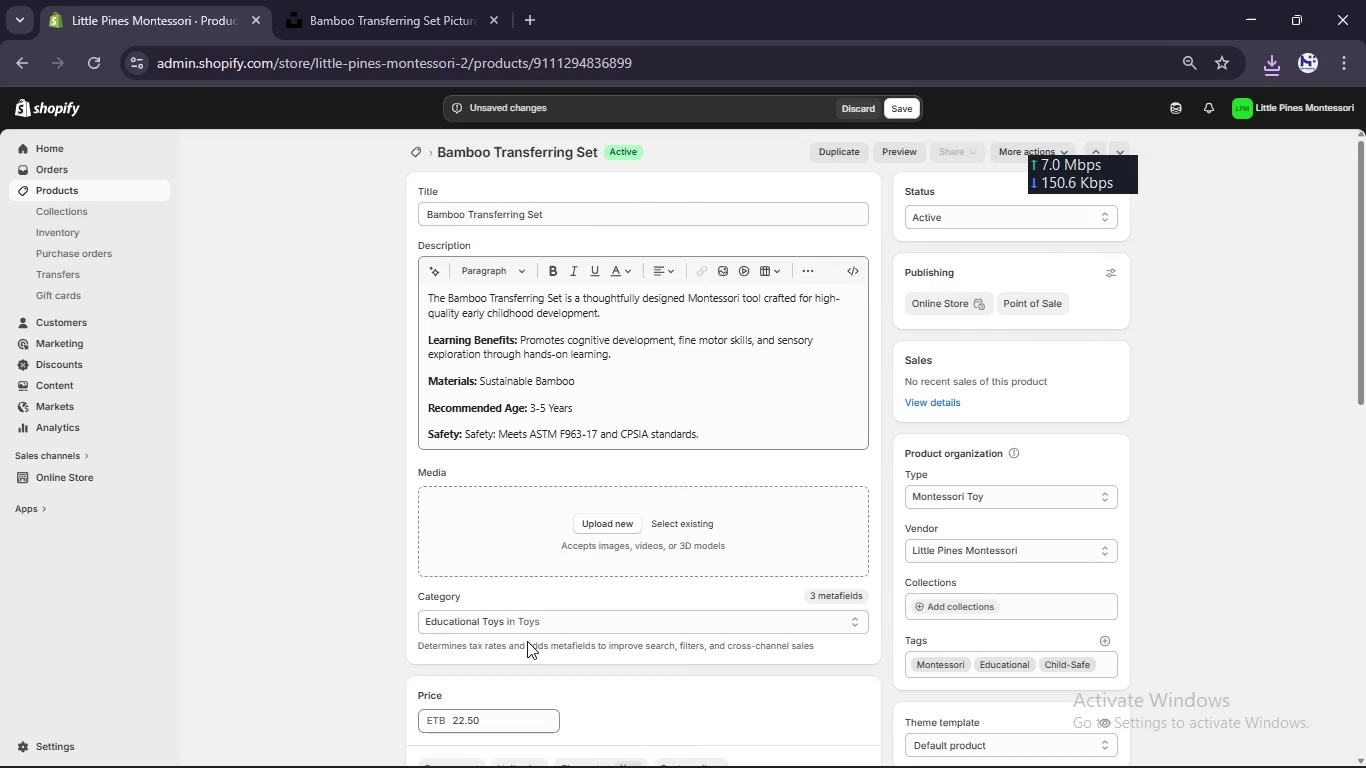 
mouse_move([523, 304])
 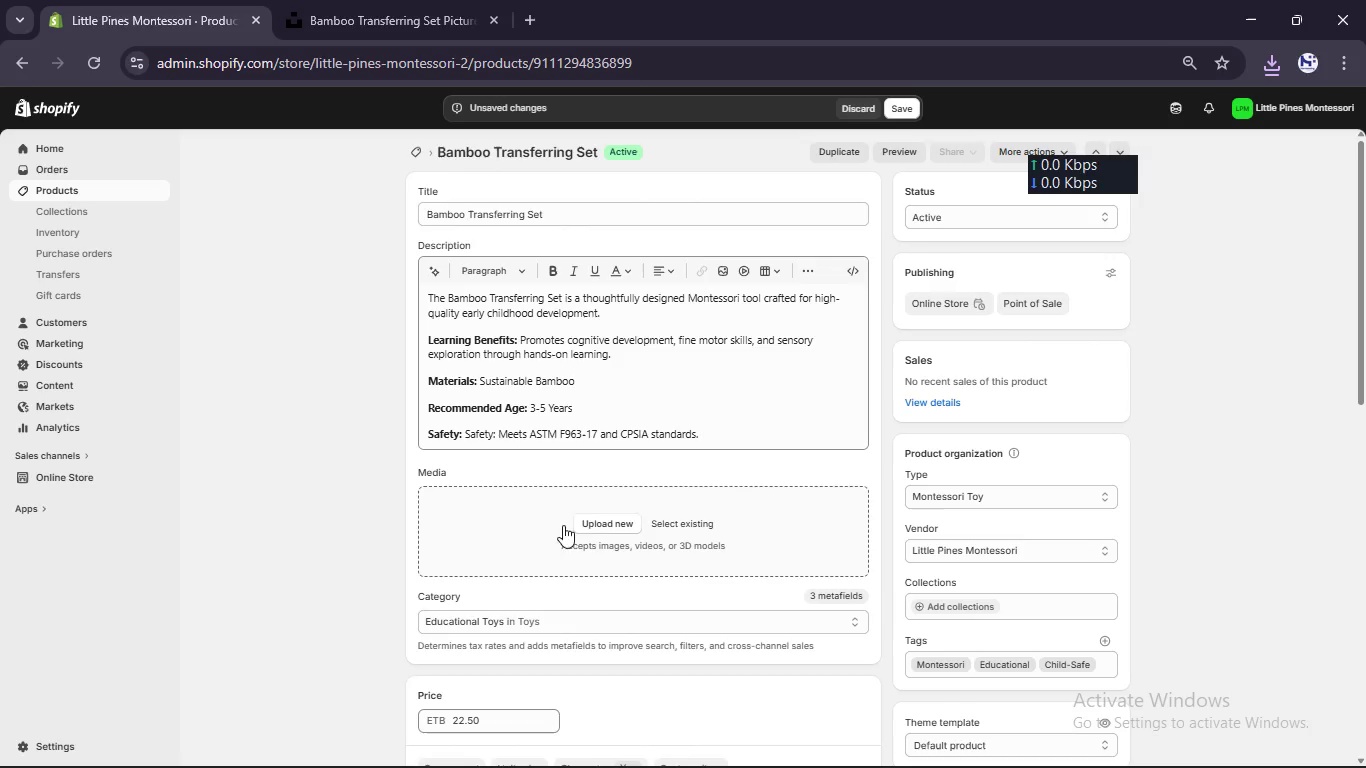 
left_click([595, 527])
 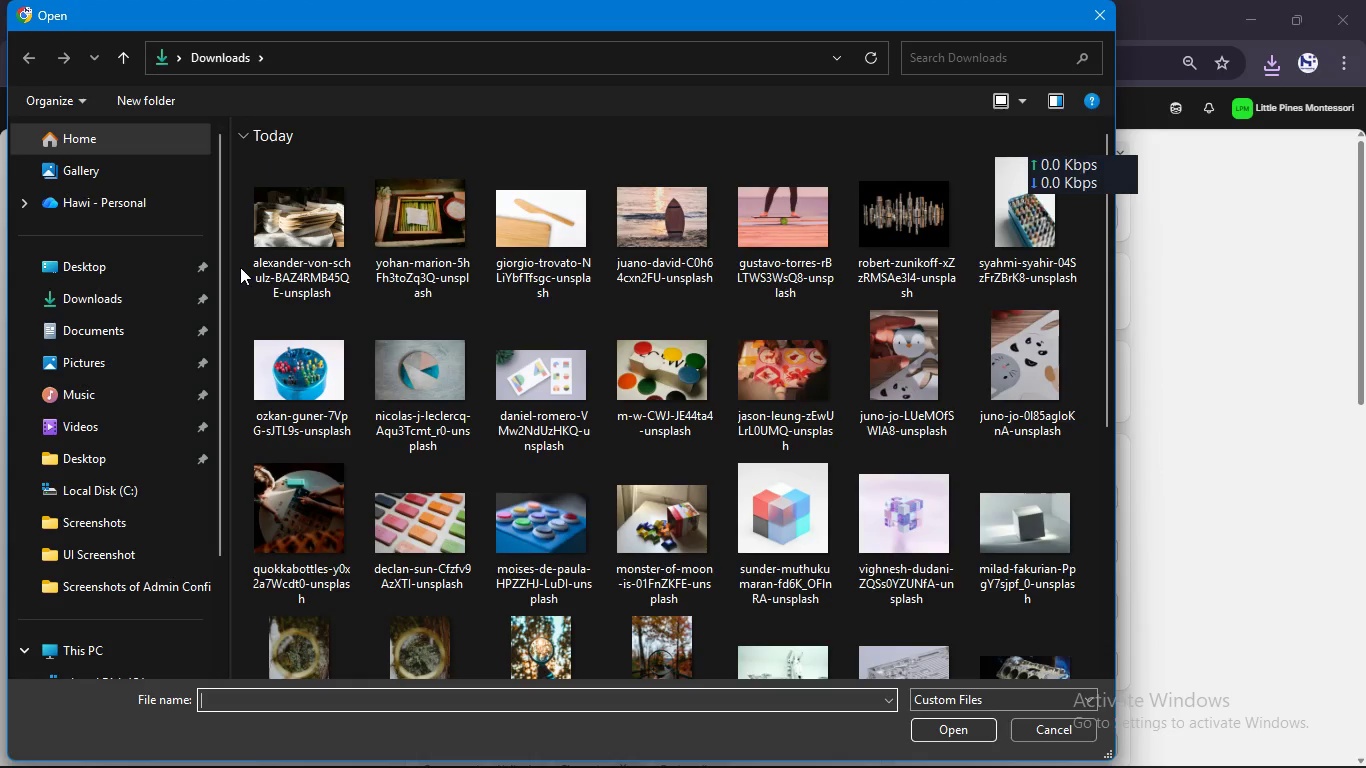 
left_click_drag(start_coordinate=[240, 267], to_coordinate=[520, 255])
 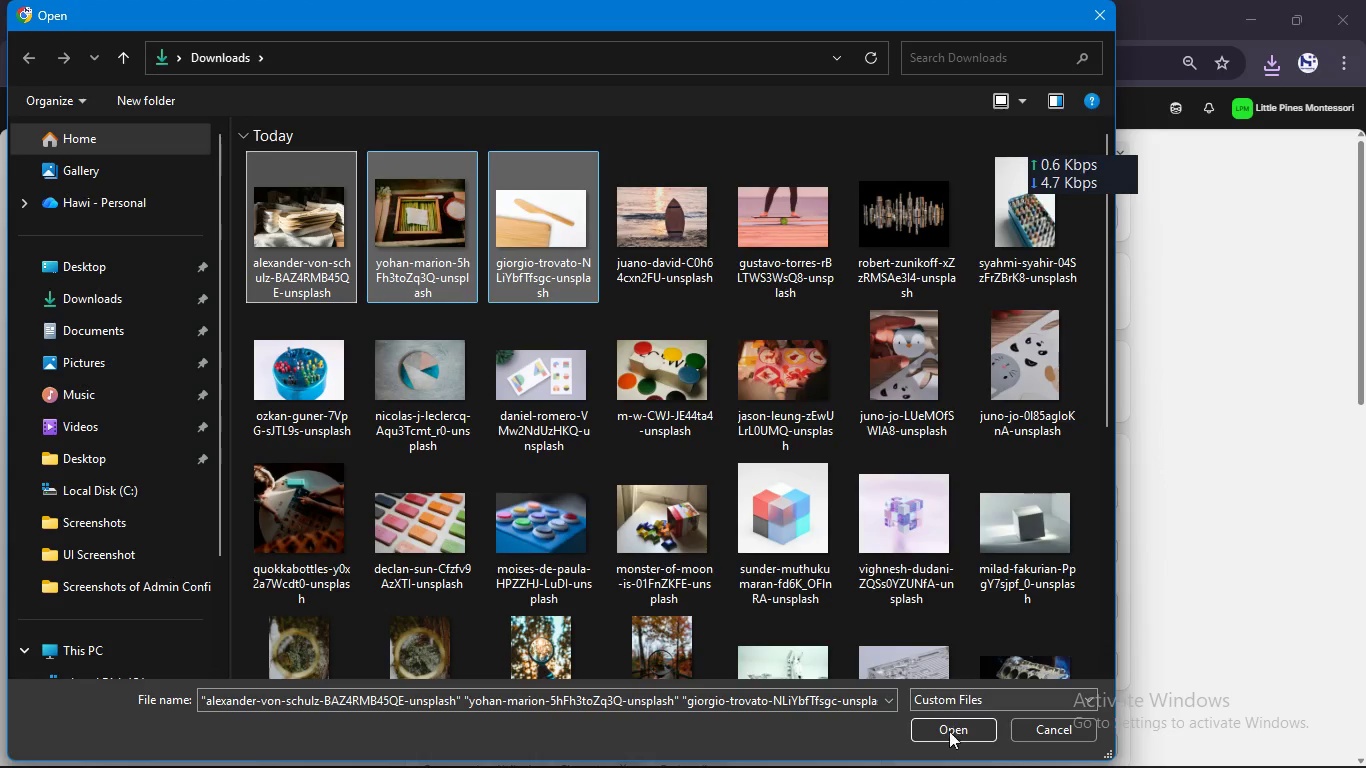 
left_click([949, 734])
 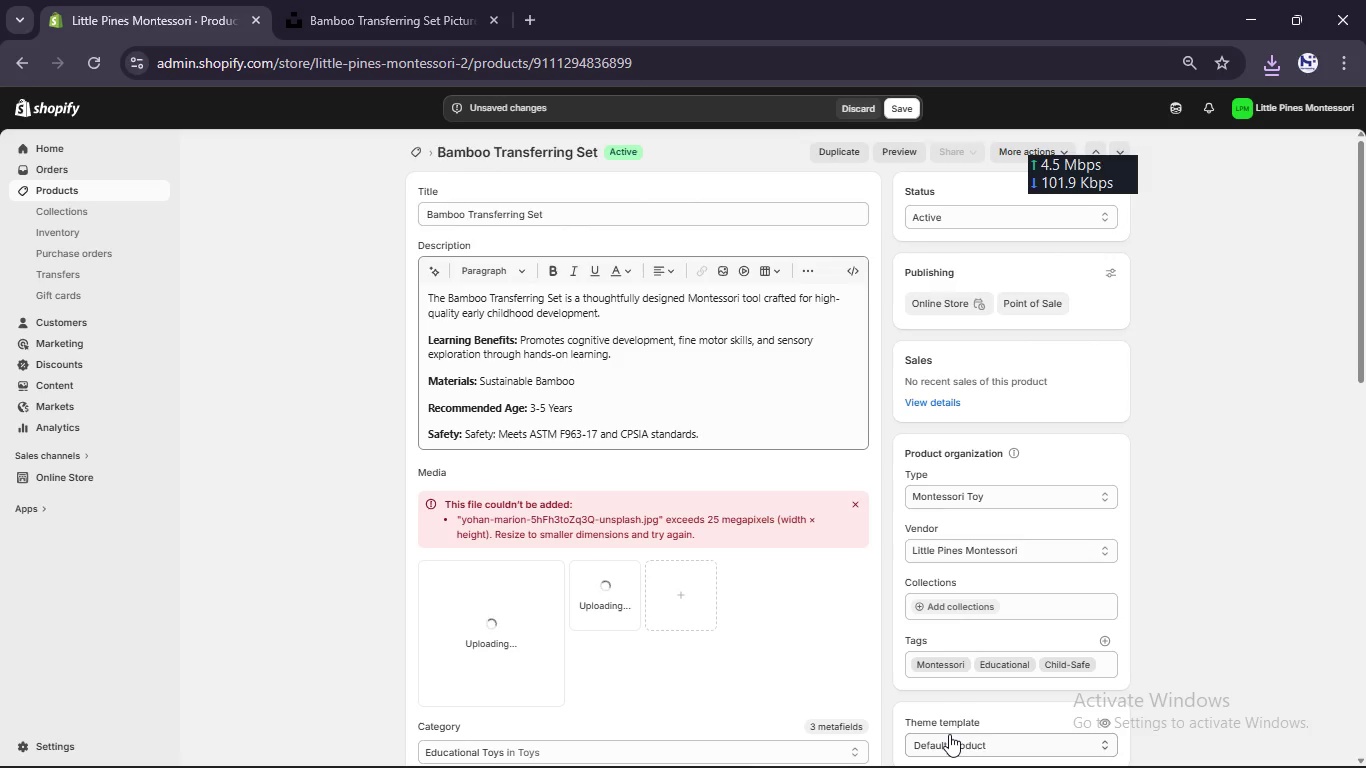 
wait(13.01)
 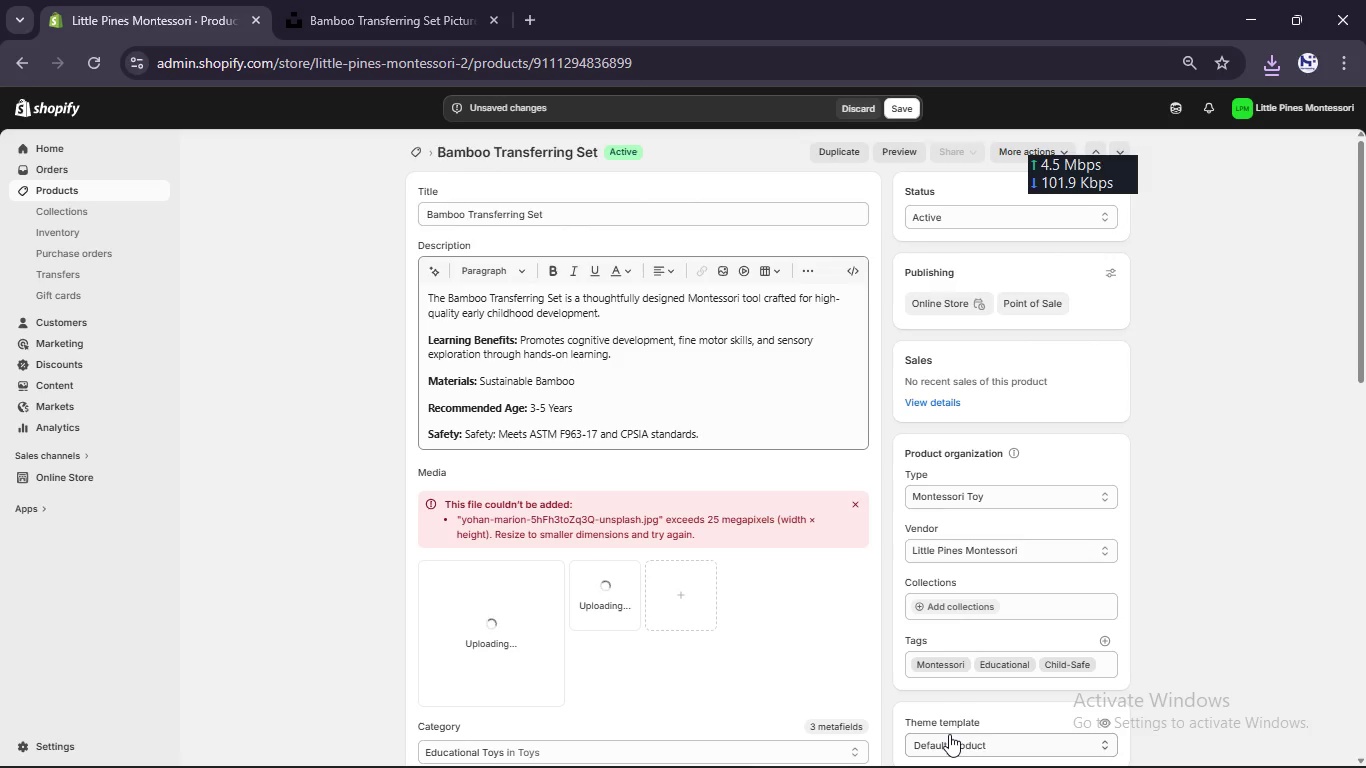 
scroll: coordinate [949, 734], scroll_direction: down, amount: 3.0
 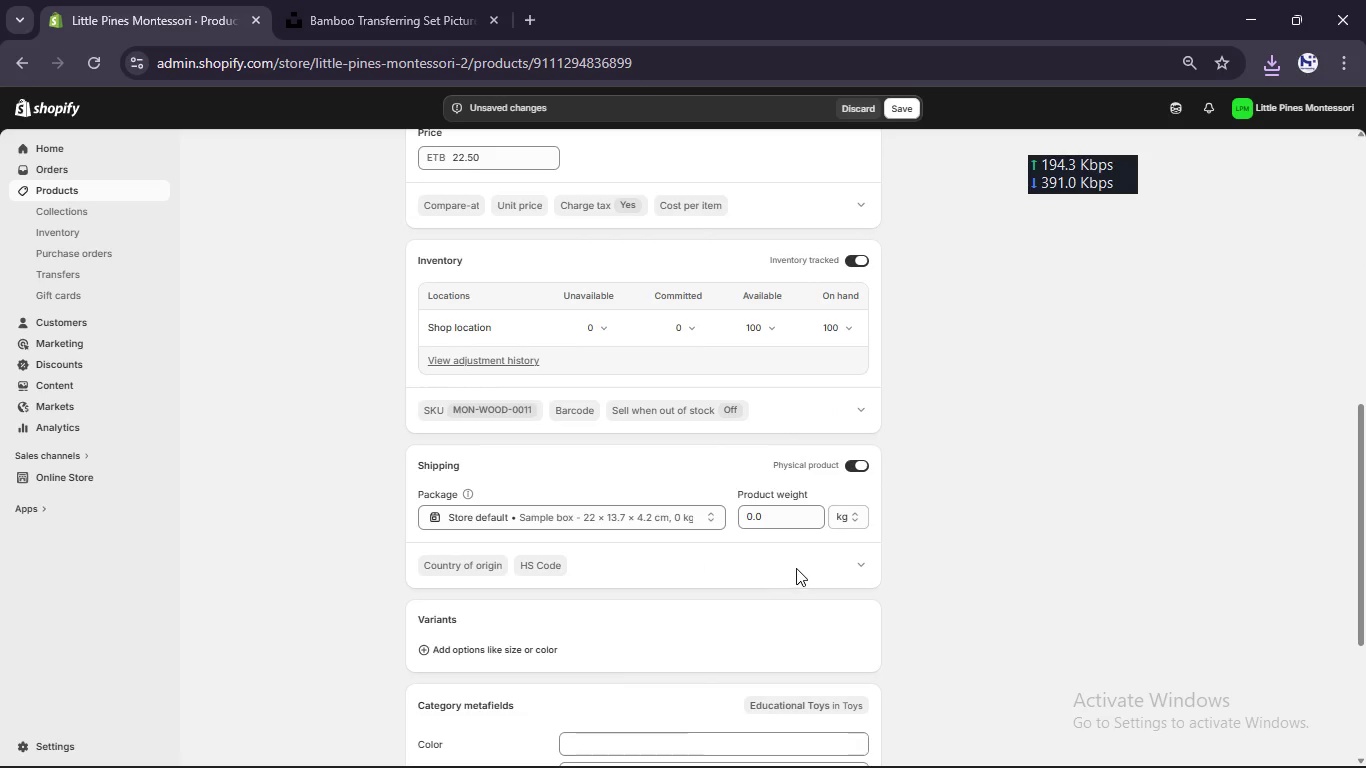 
left_click([773, 525])
 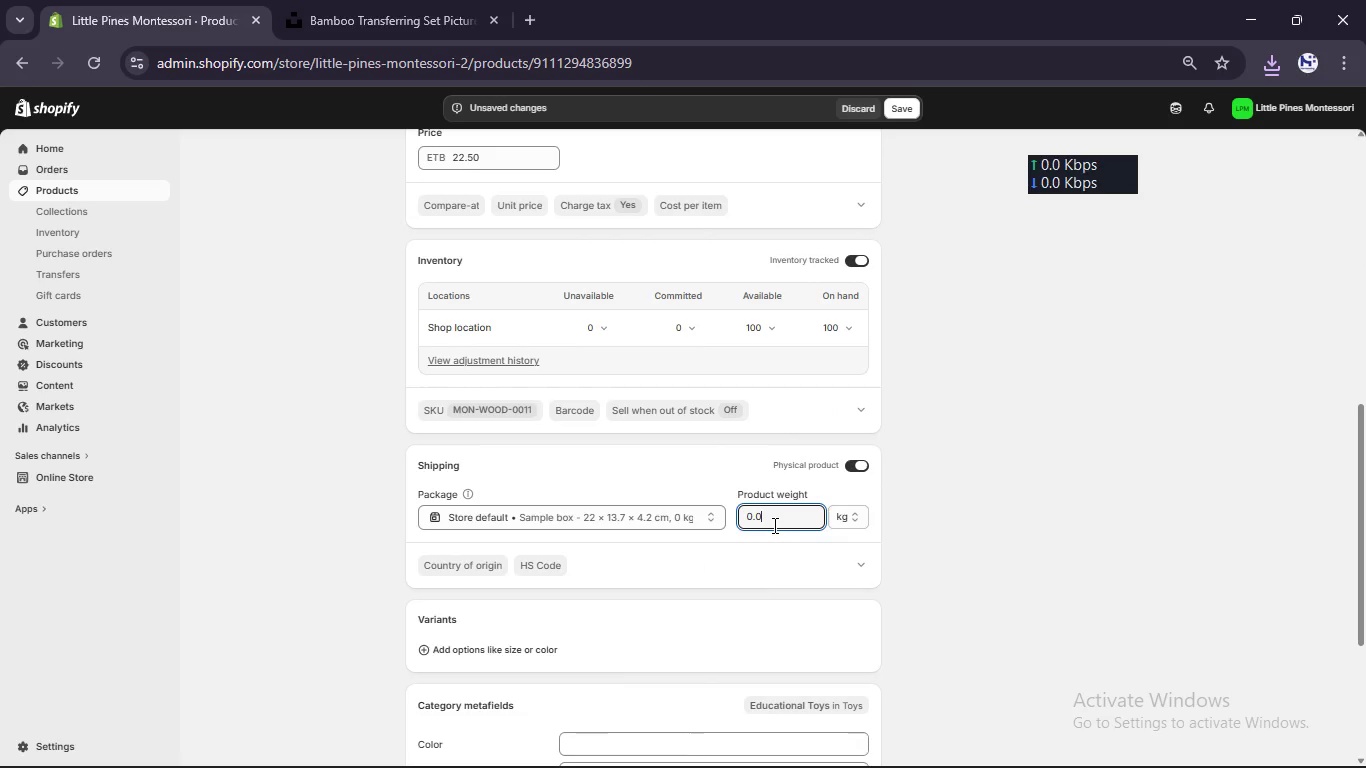 
key(Enter)
 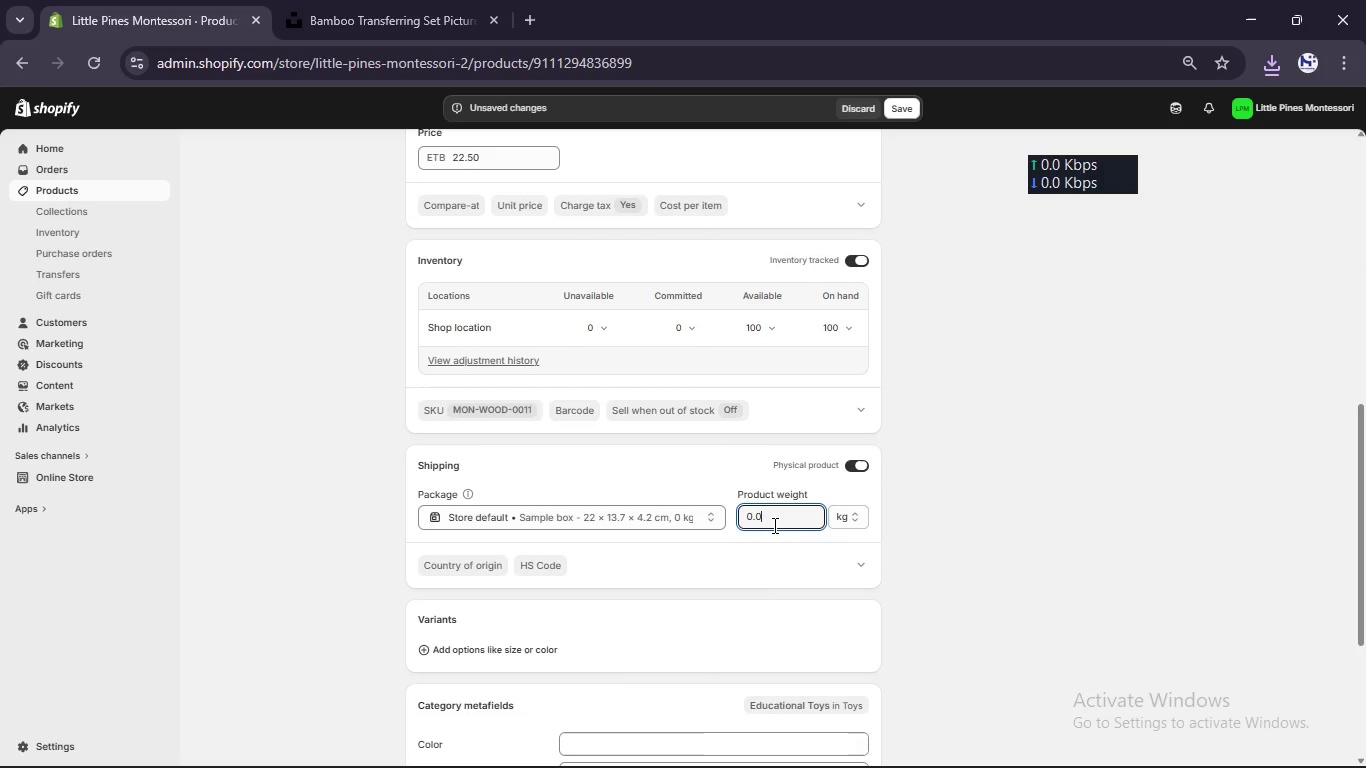 
key(Backspace)
 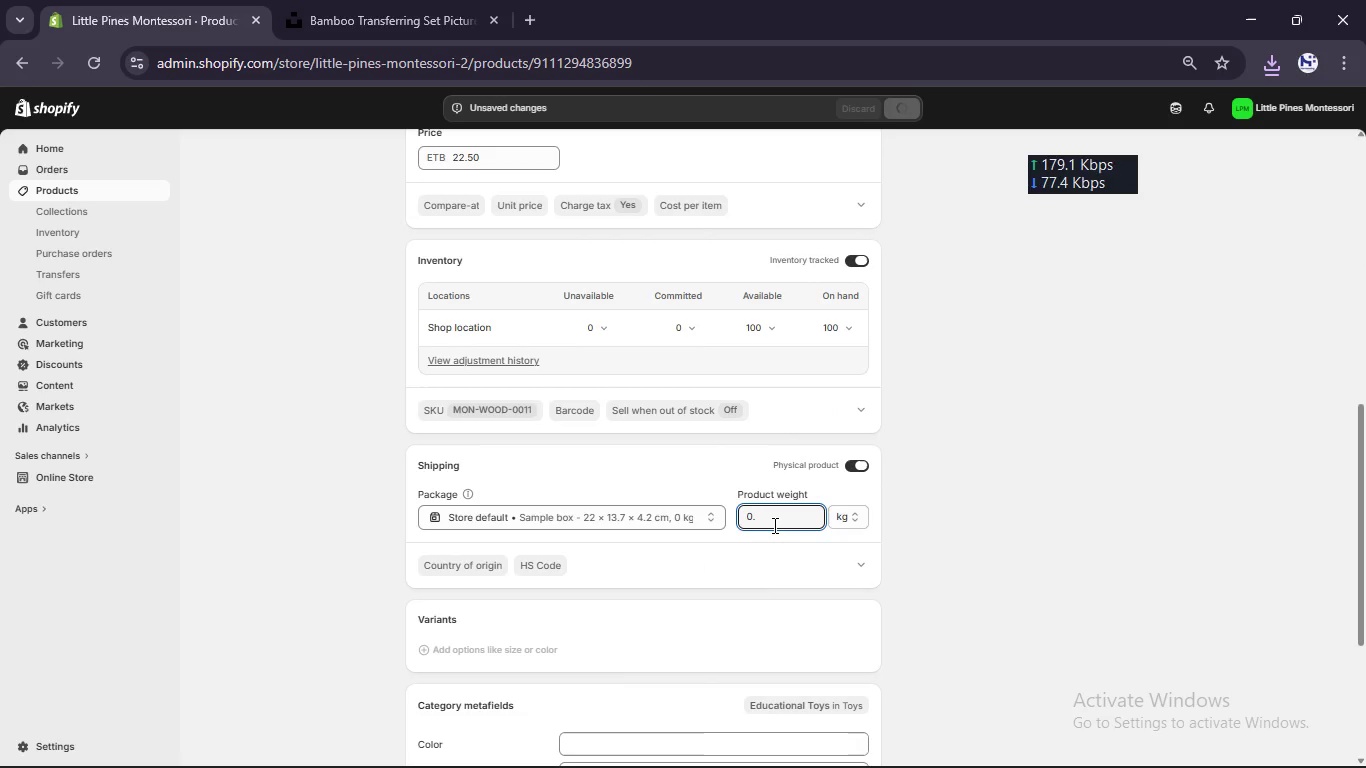 
key(Numpad8)
 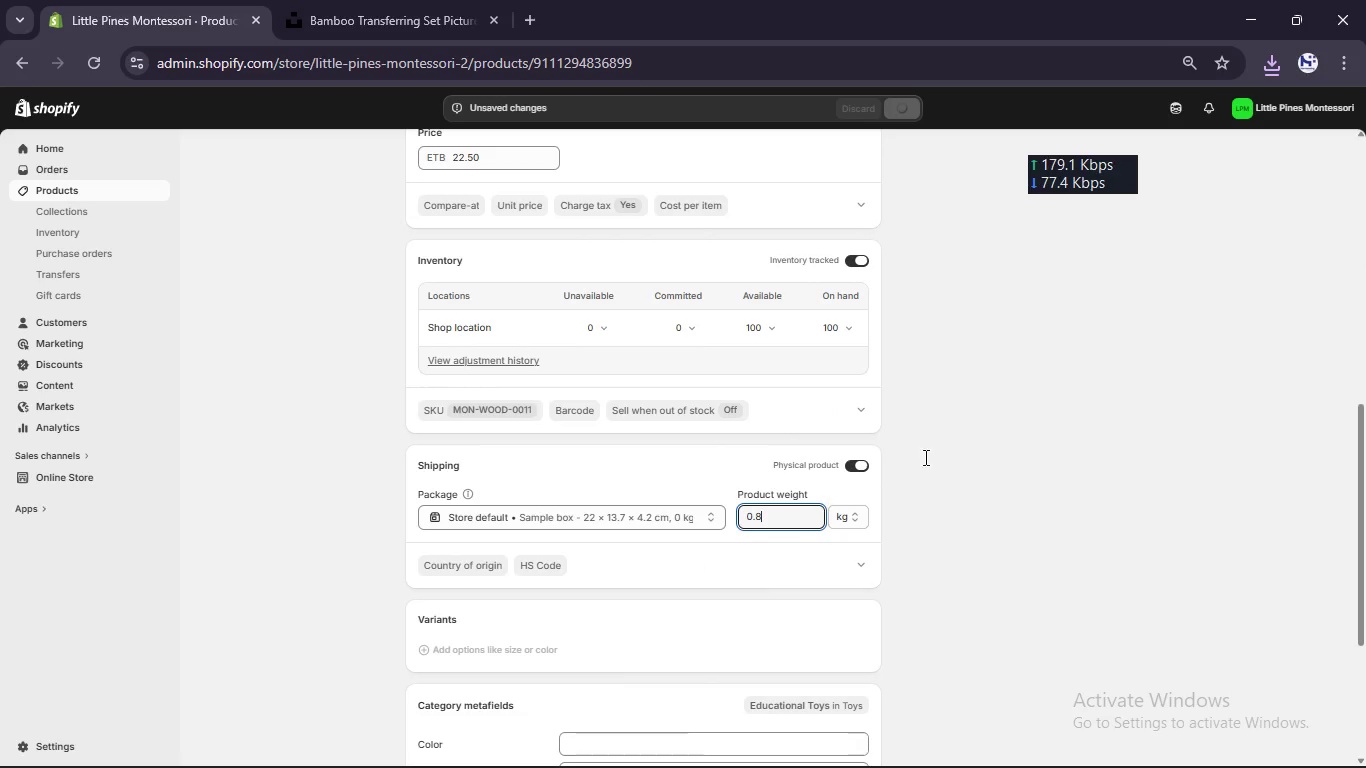 
left_click([952, 459])
 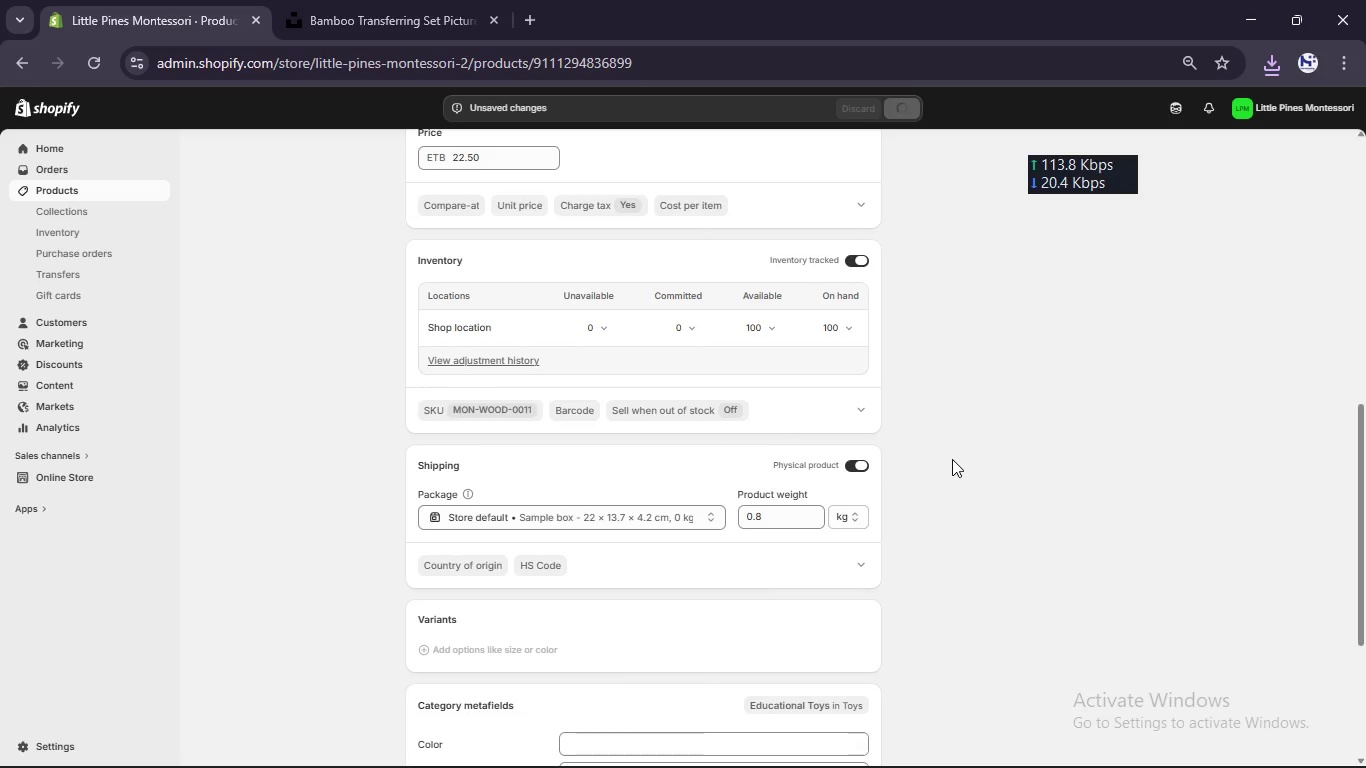 
scroll: coordinate [952, 459], scroll_direction: none, amount: 0.0
 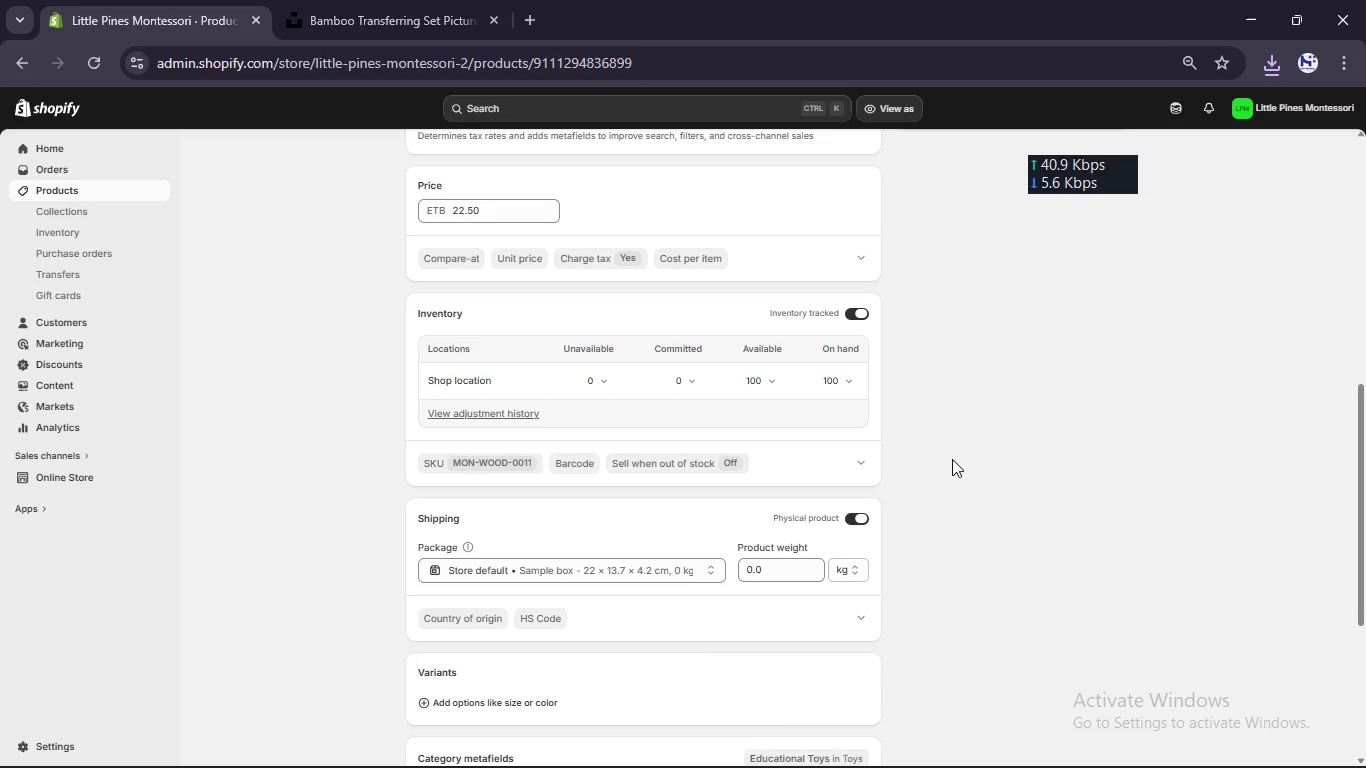 
wait(12.3)
 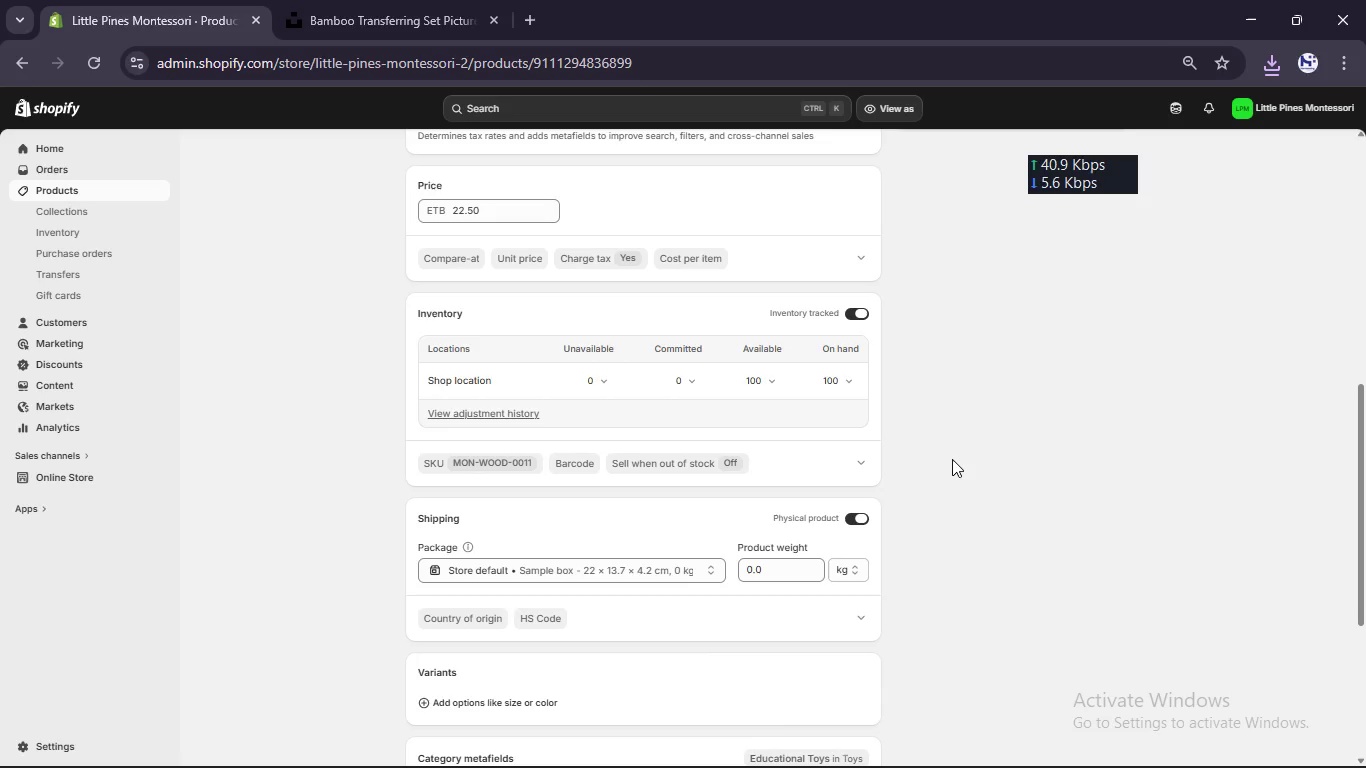 
scroll: coordinate [952, 459], scroll_direction: up, amount: 12.0
 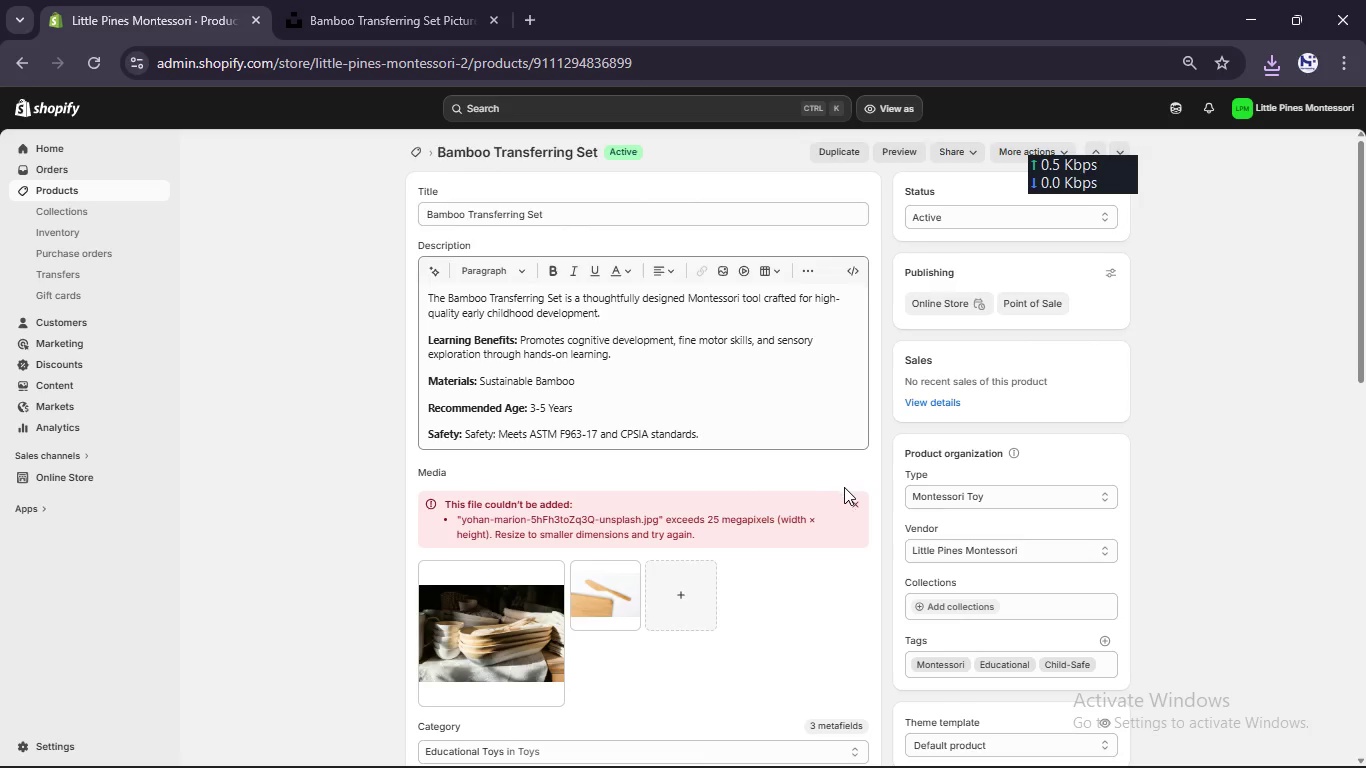 
left_click([858, 497])
 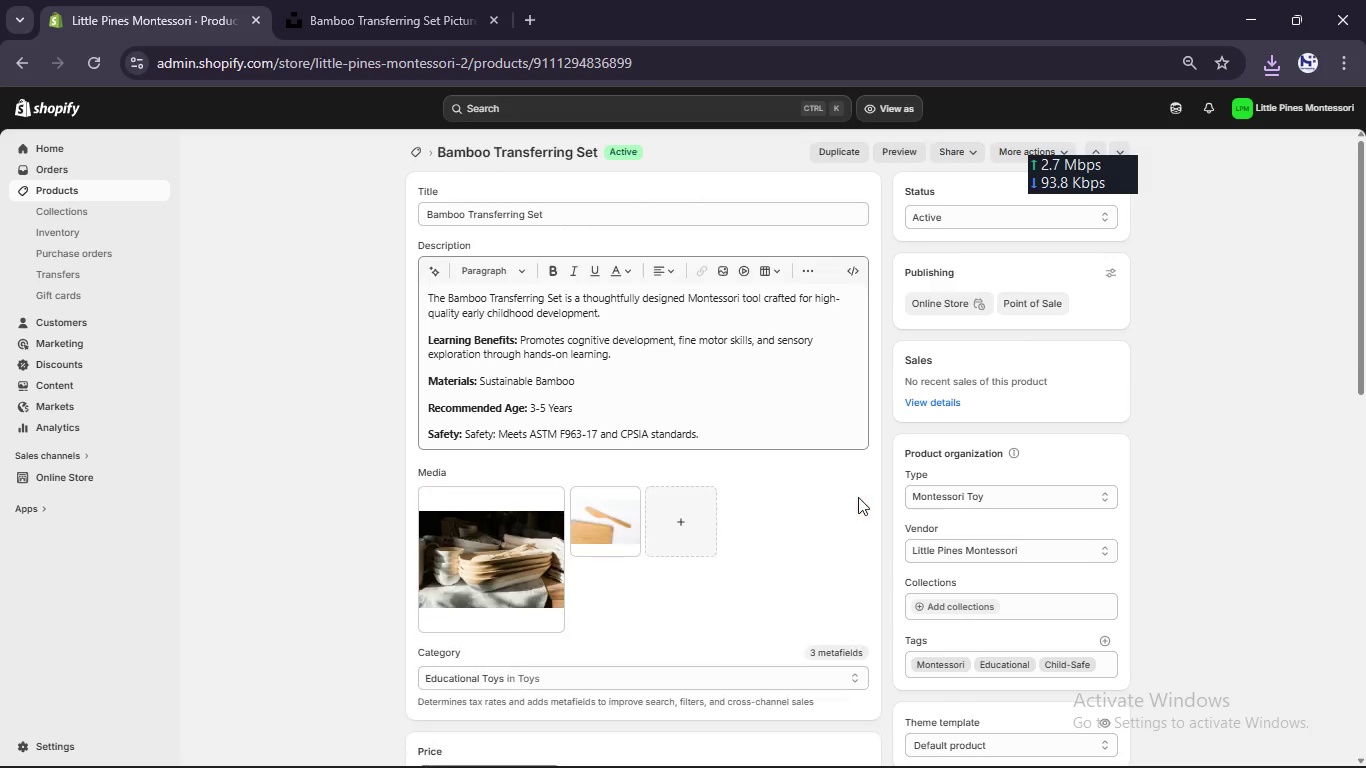 
scroll: coordinate [858, 497], scroll_direction: down, amount: 1.0
 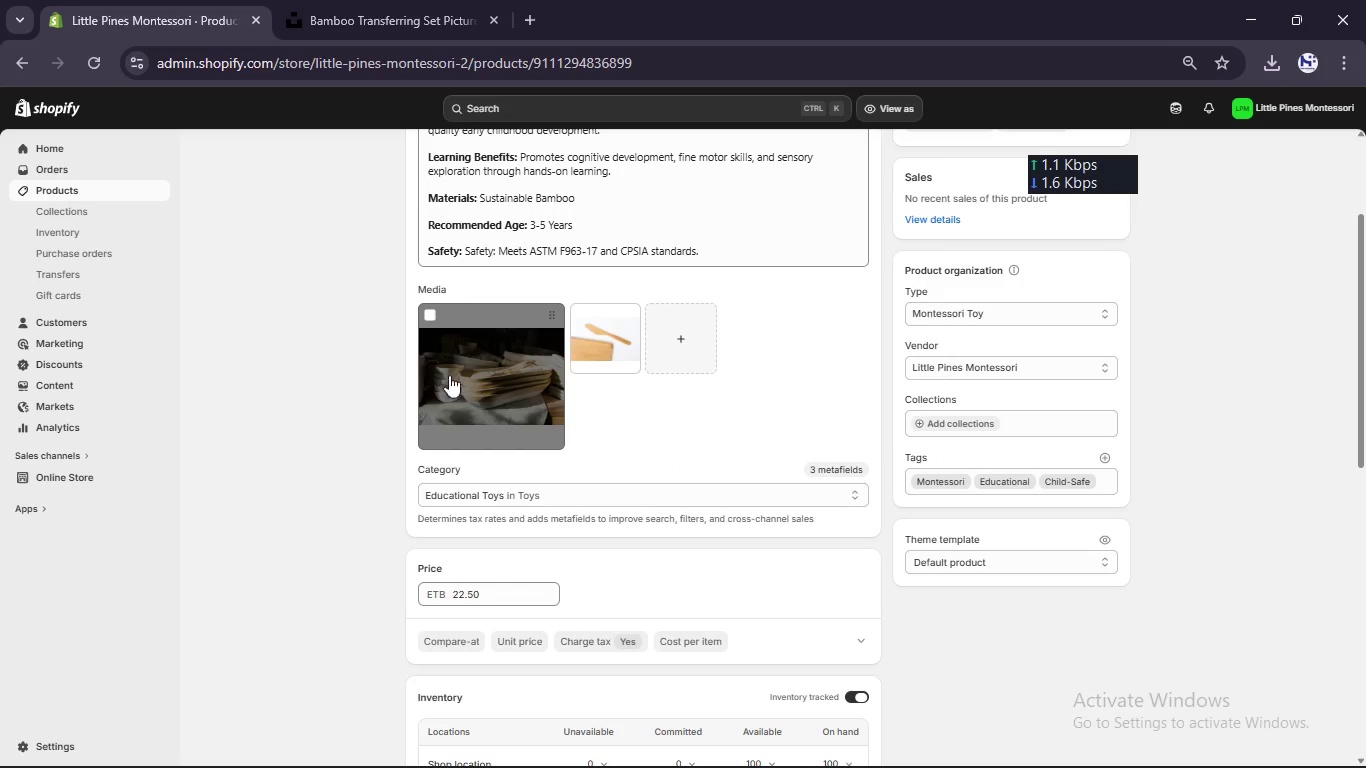 
left_click([458, 384])
 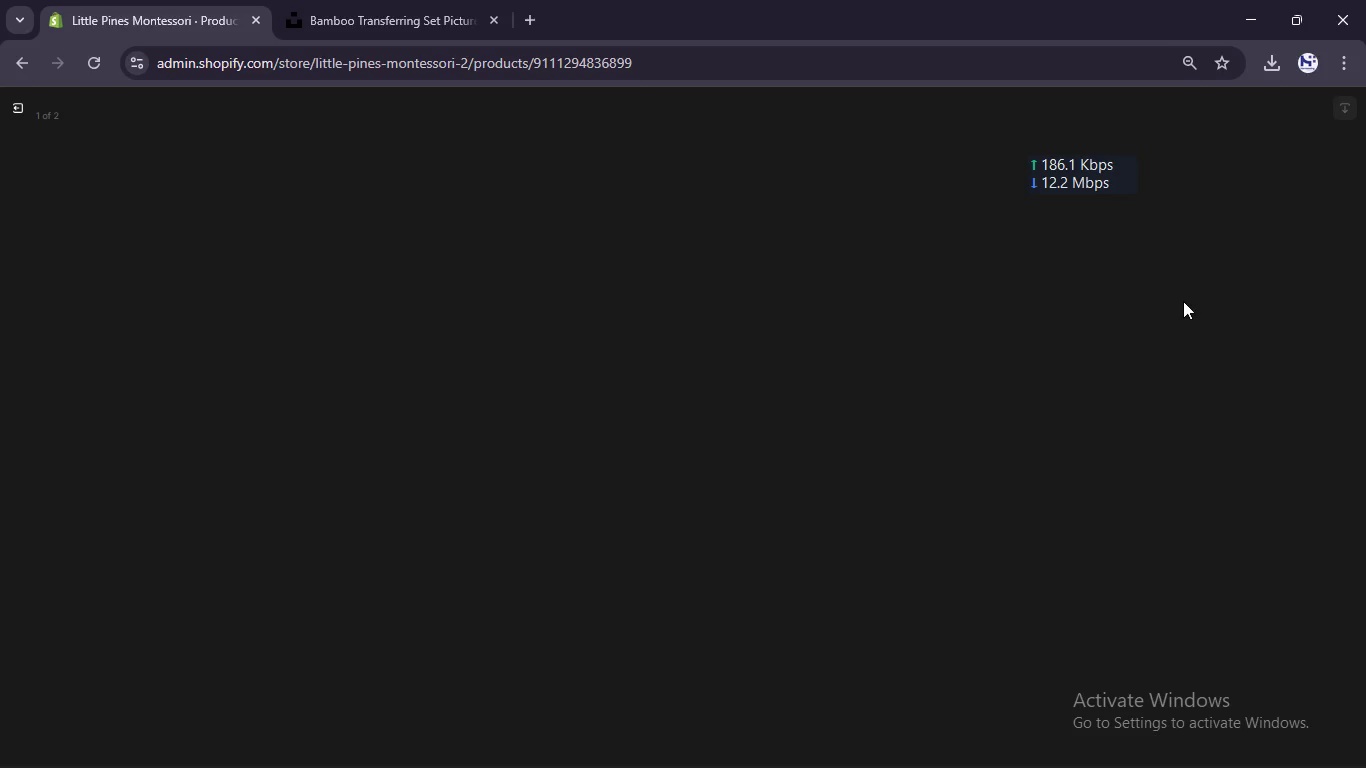 
wait(6.34)
 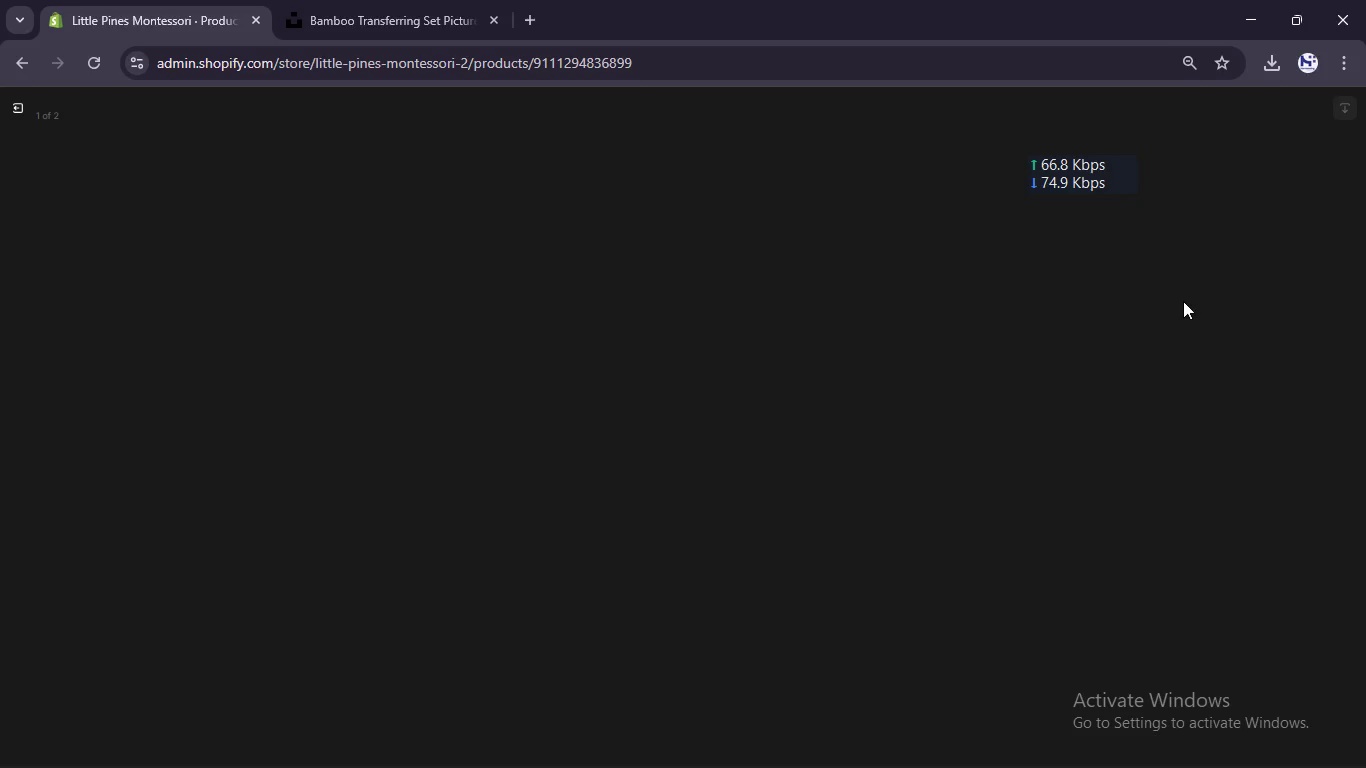 
left_click([1176, 281])
 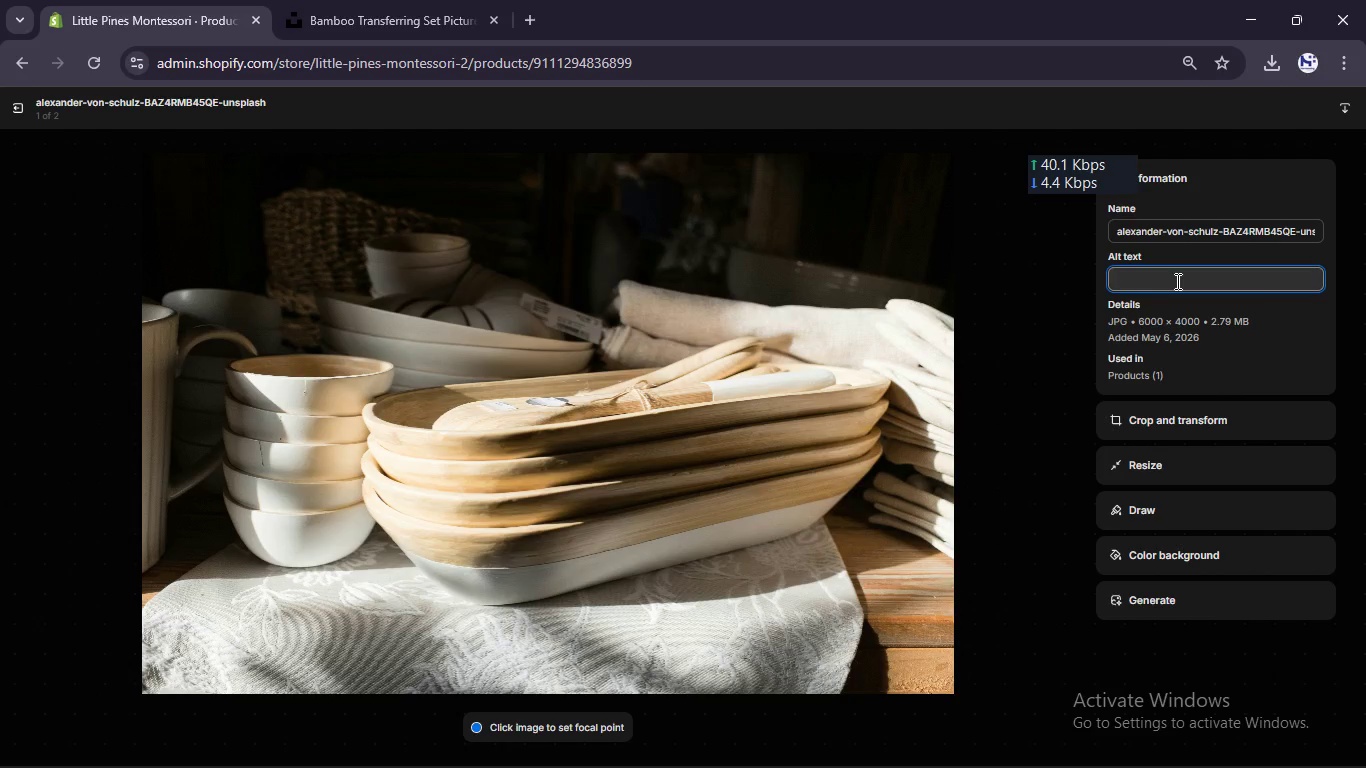 
key(Control+ControlLeft)
 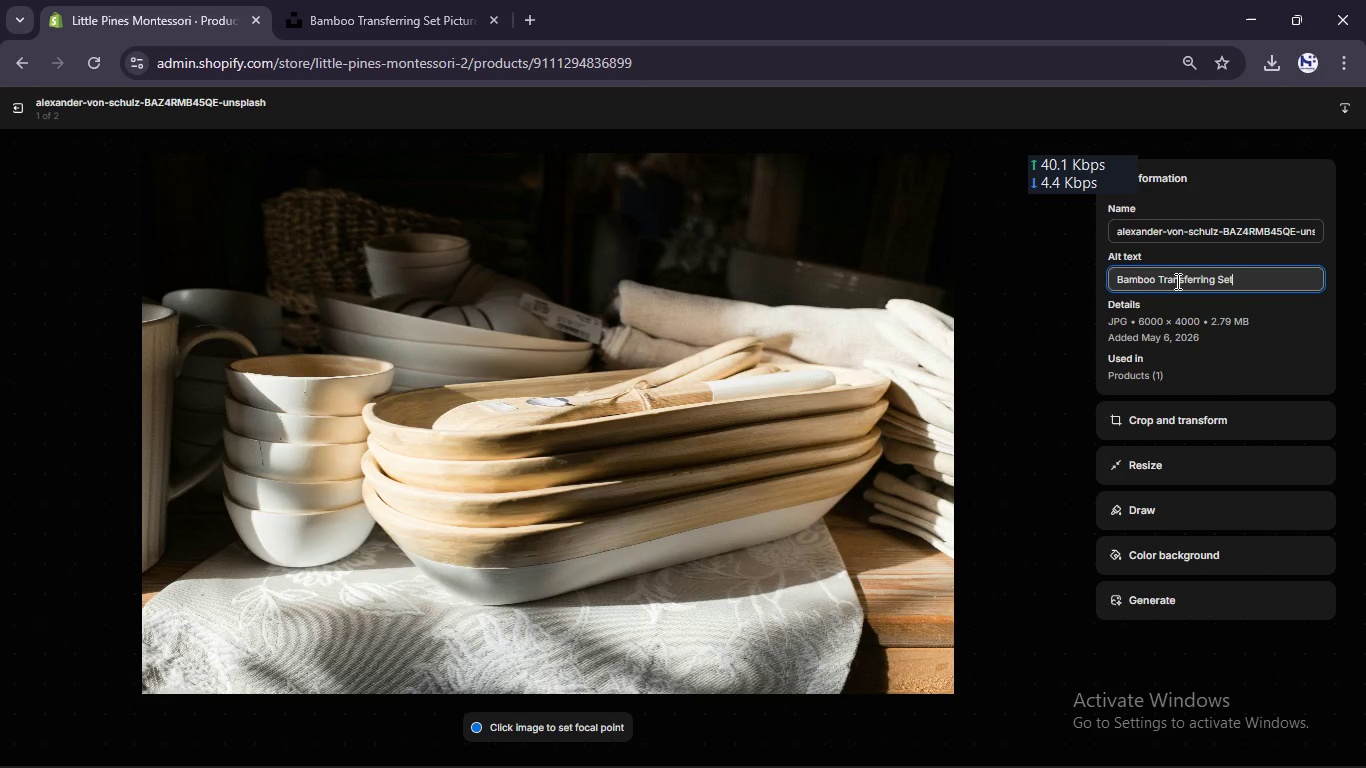 
key(Control+V)
 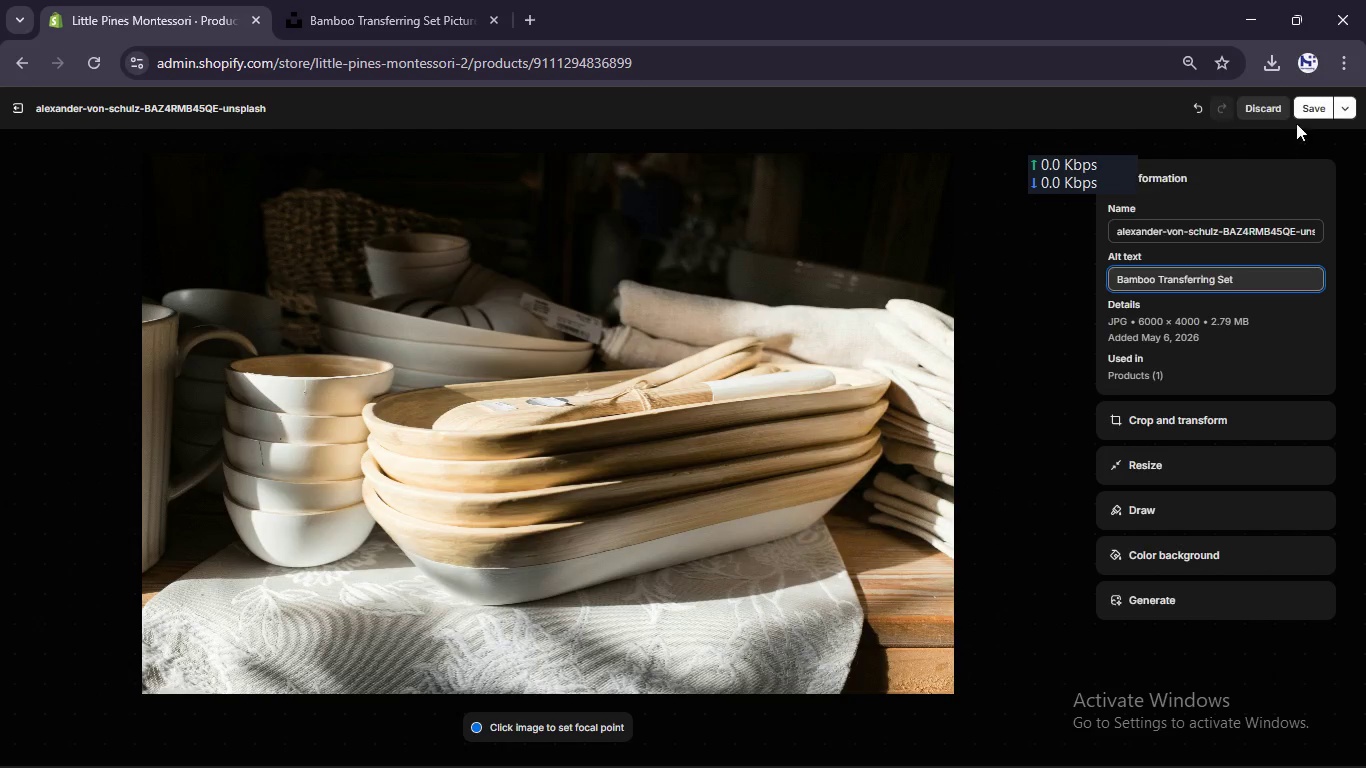 
left_click([1306, 115])
 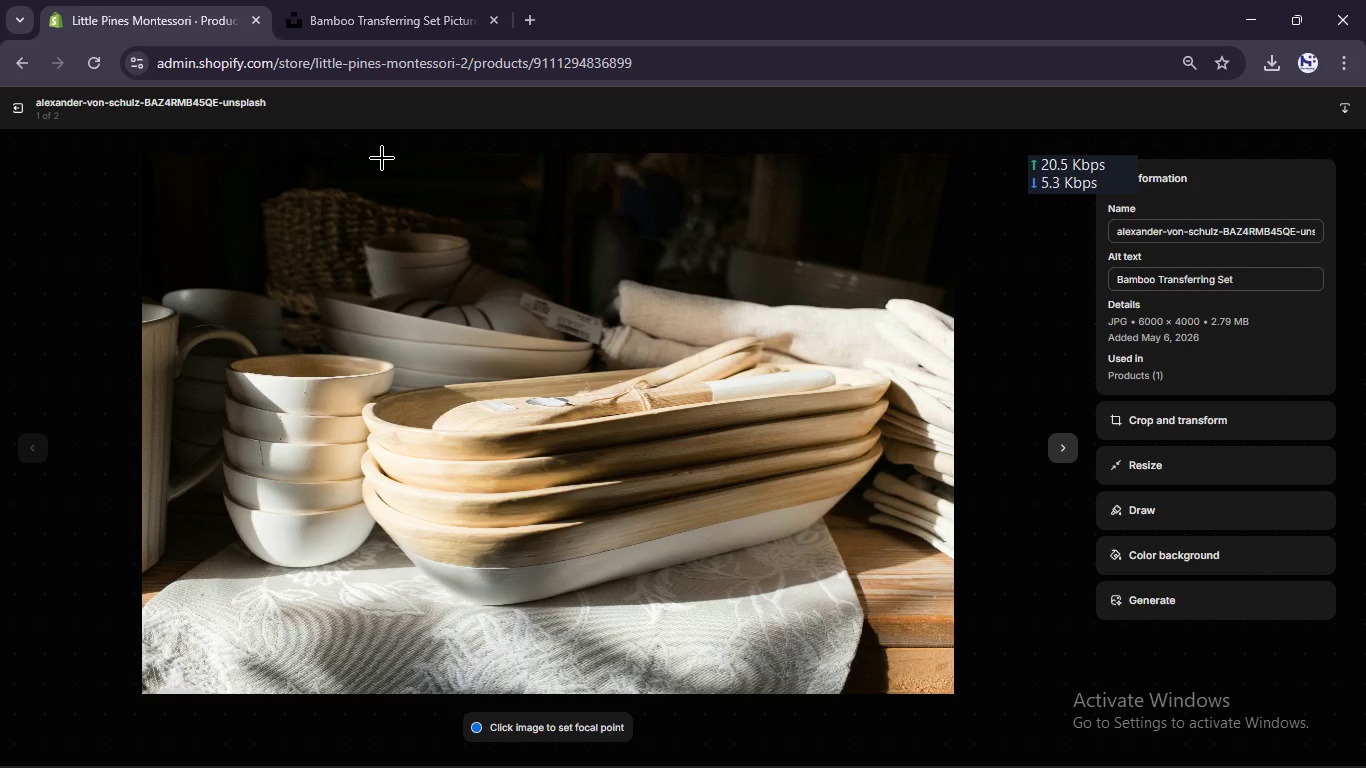 
wait(9.84)
 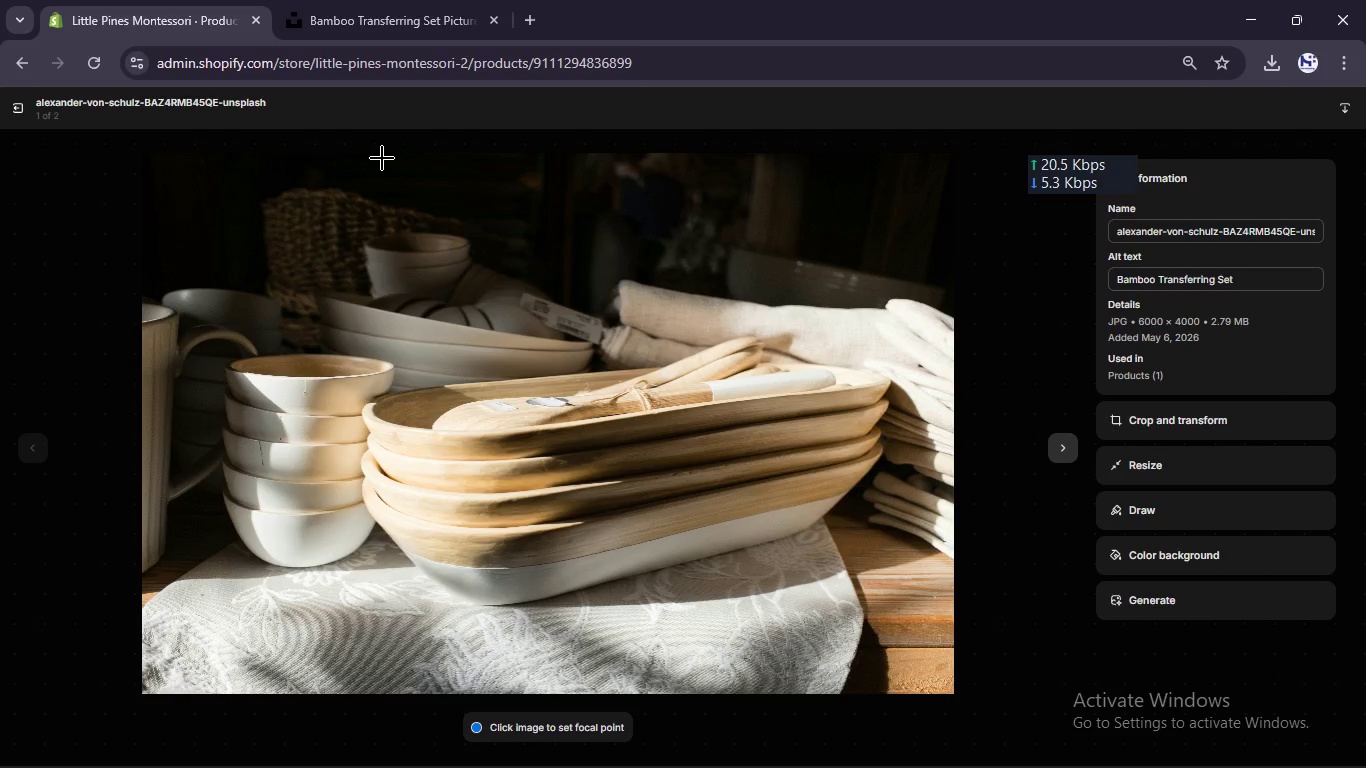 
left_click([13, 112])
 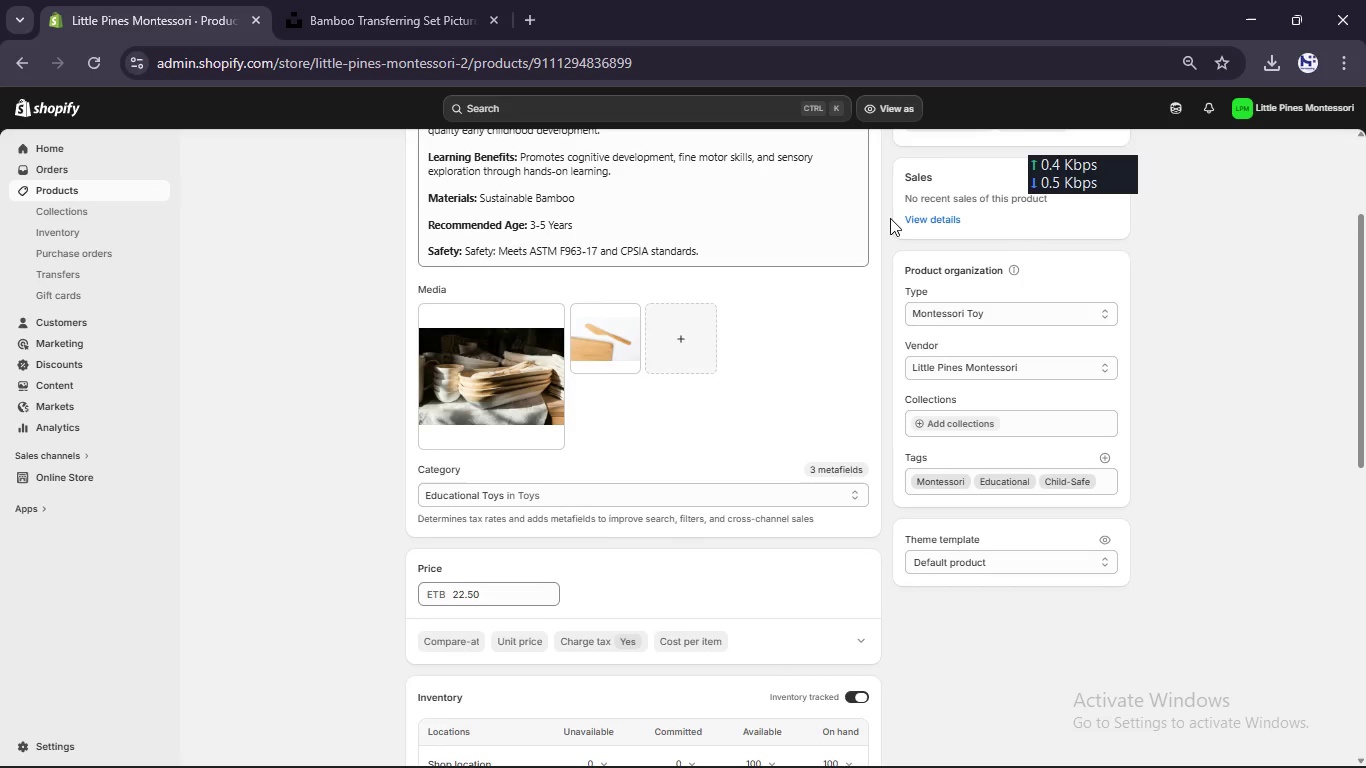 
scroll: coordinate [890, 218], scroll_direction: up, amount: 18.0
 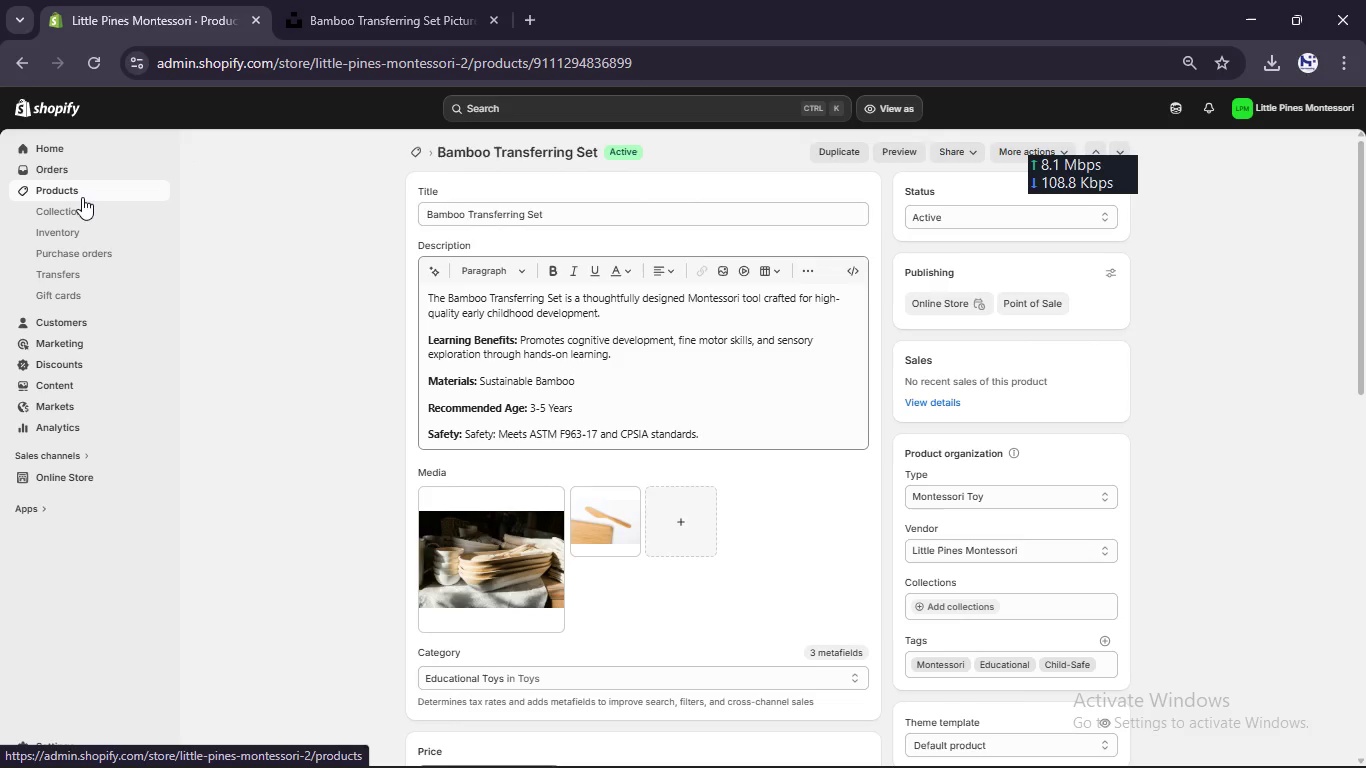 
left_click([86, 195])
 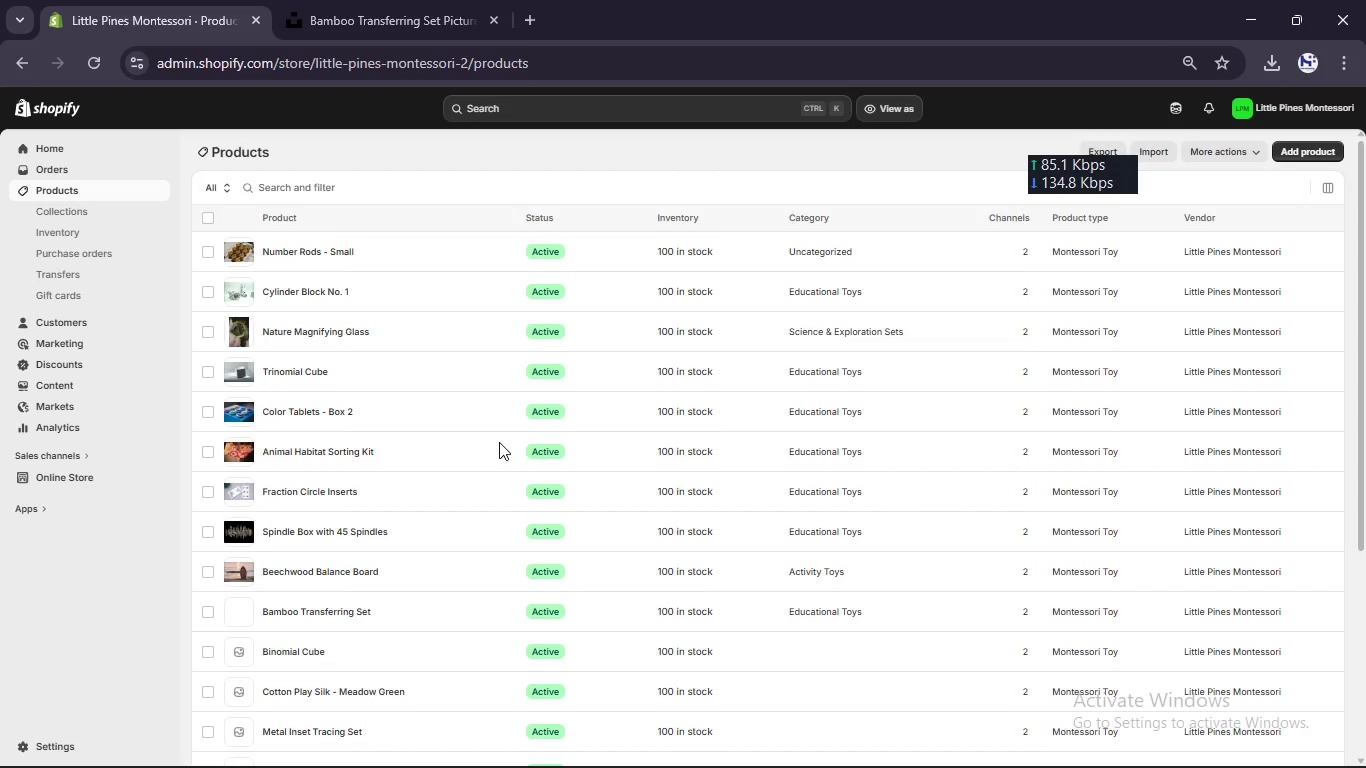 
scroll: coordinate [499, 442], scroll_direction: down, amount: 2.0
 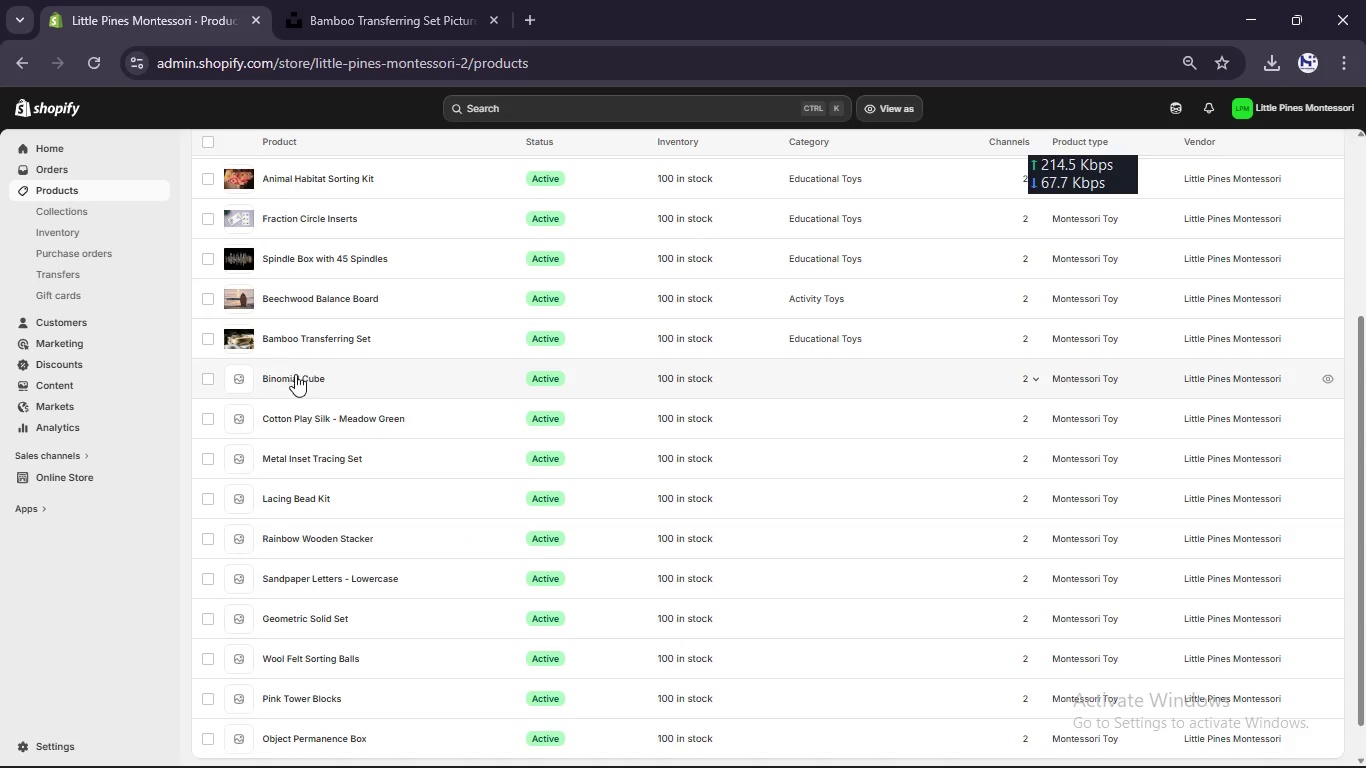 
left_click([295, 379])
 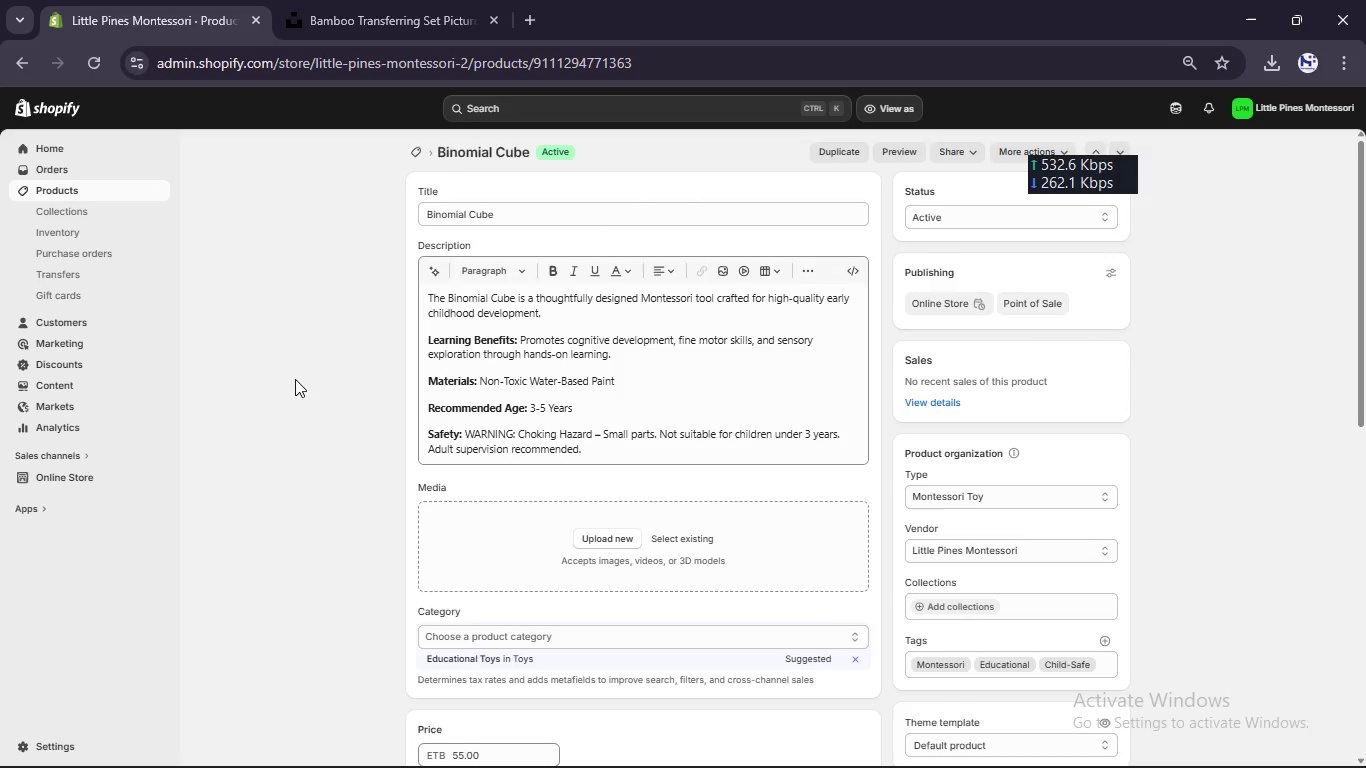 
wait(11.14)
 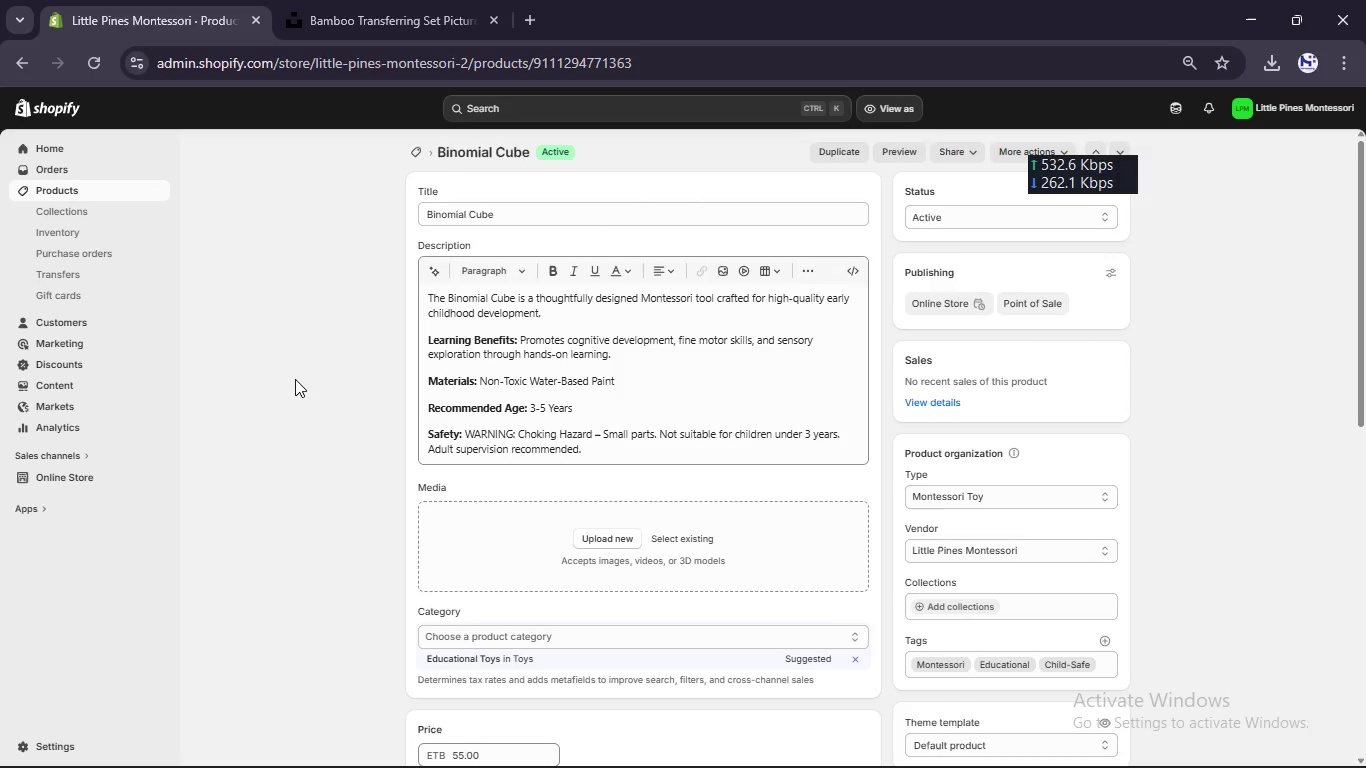 
left_click([471, 204])
 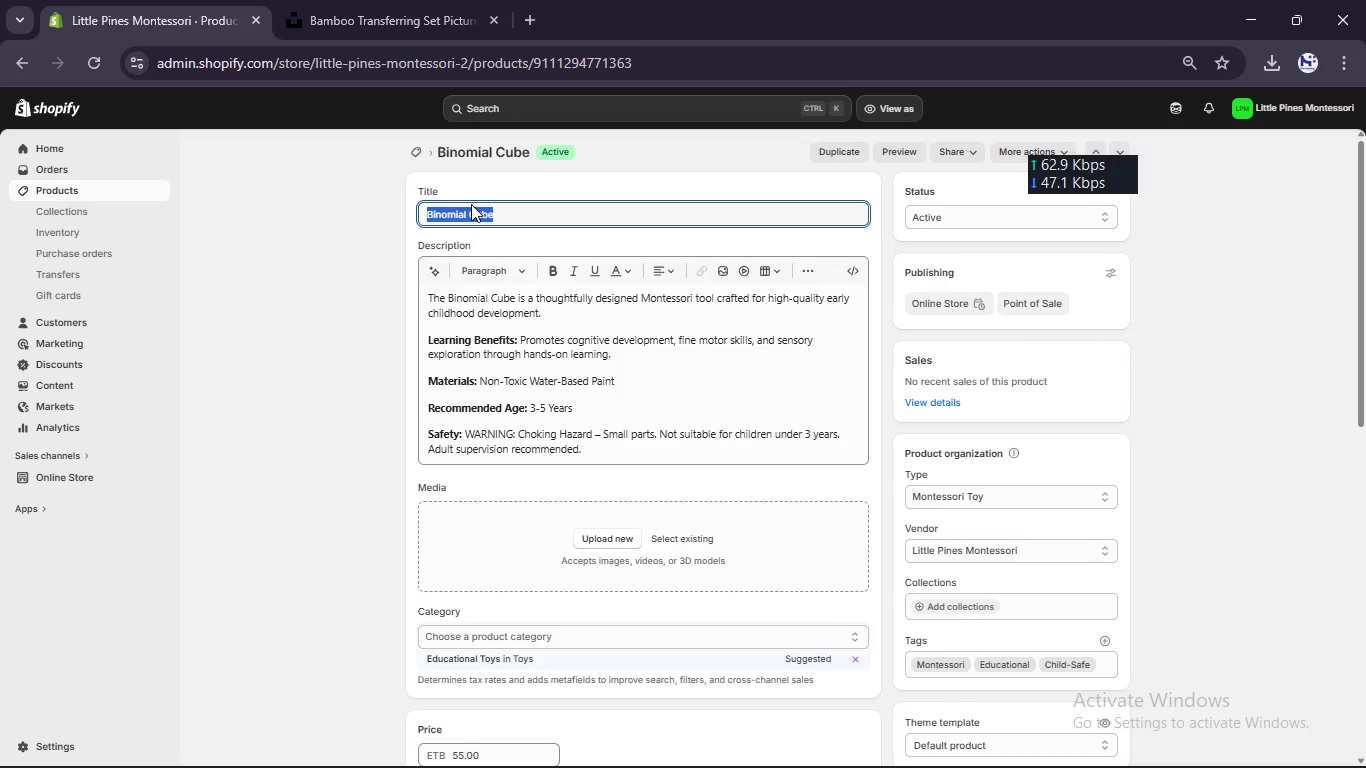 
key(Control+C)
 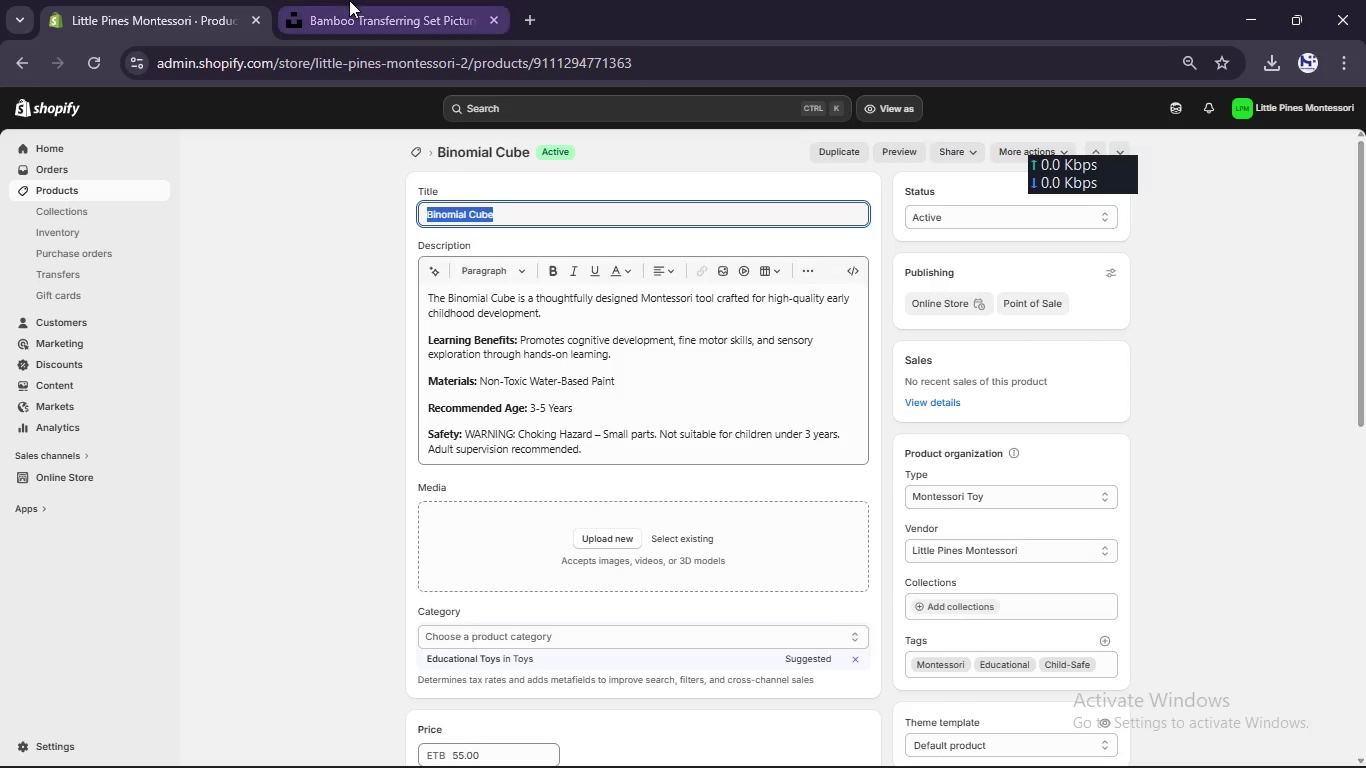 
left_click([349, 0])
 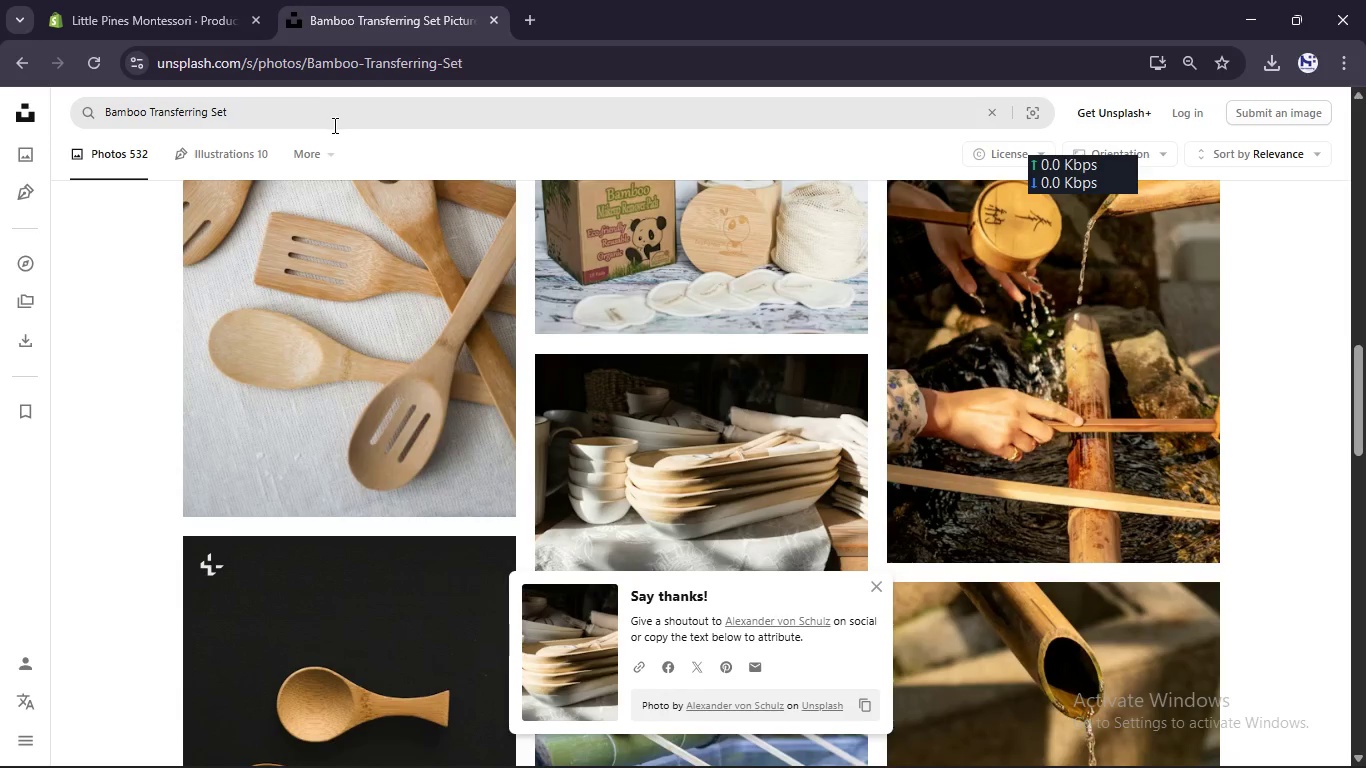 
left_click([333, 126])
 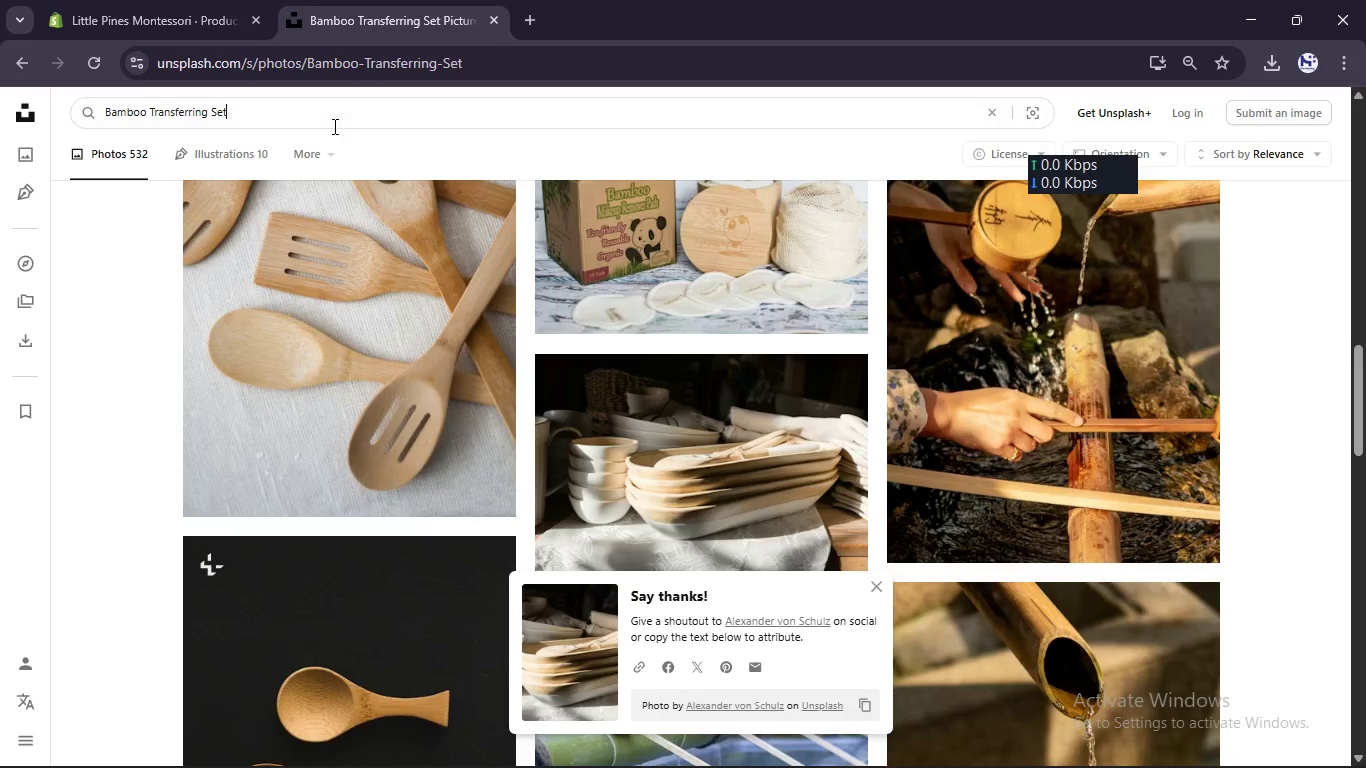 
key(Control+A)
 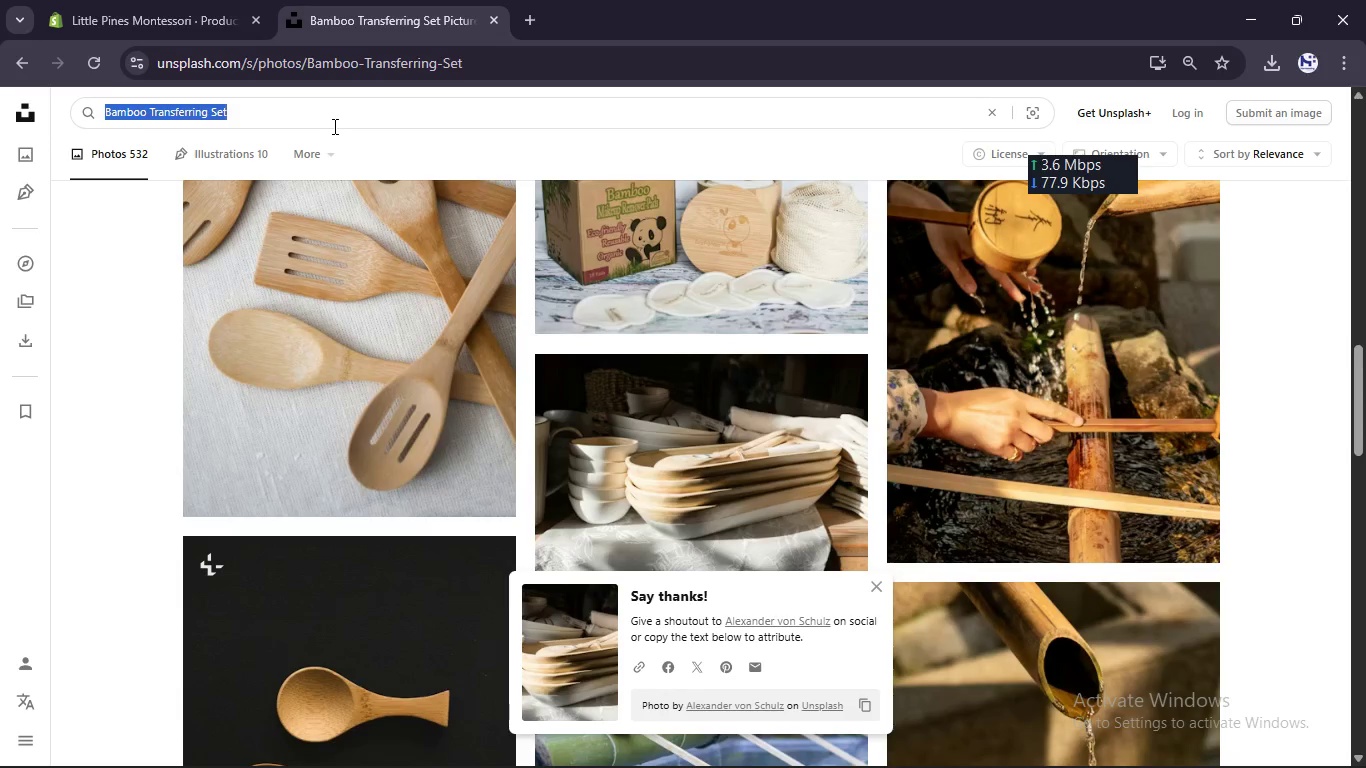 
key(Control+V)
 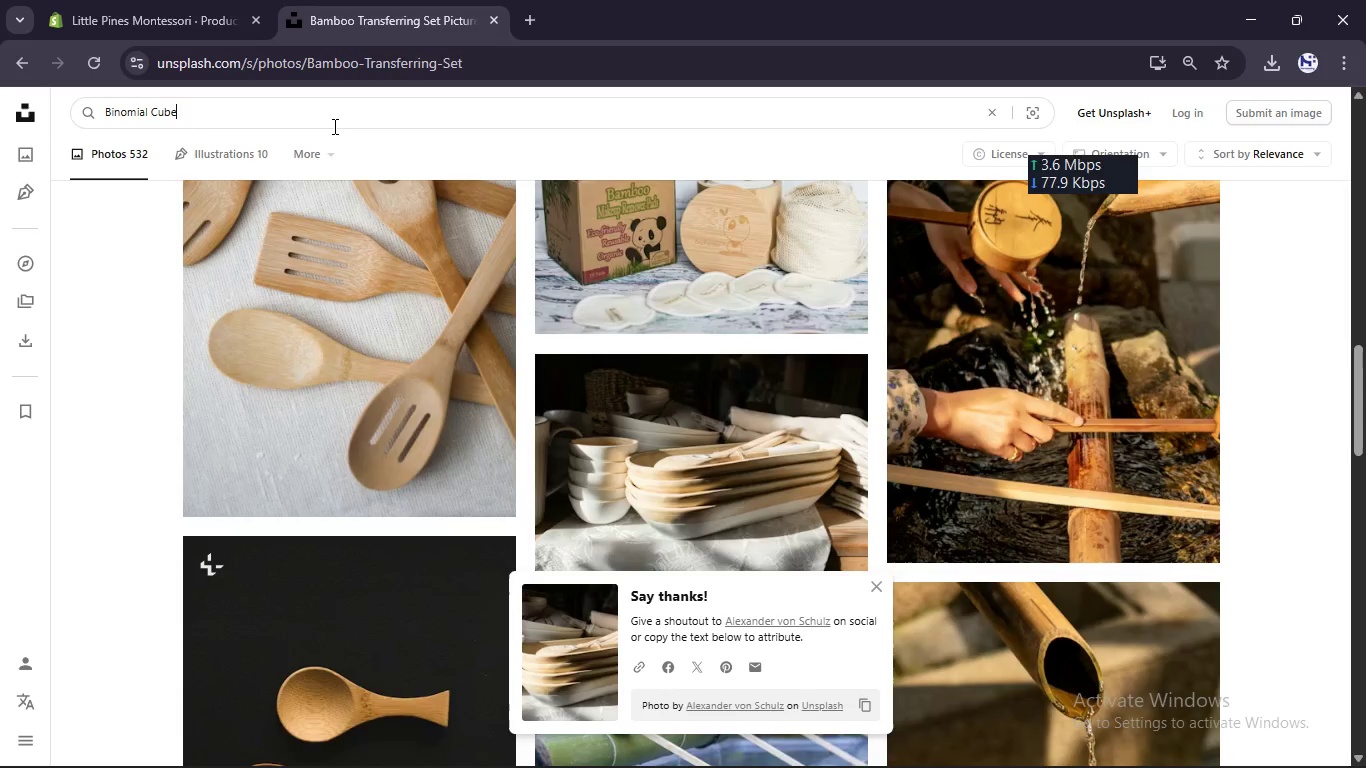 
key(Enter)
 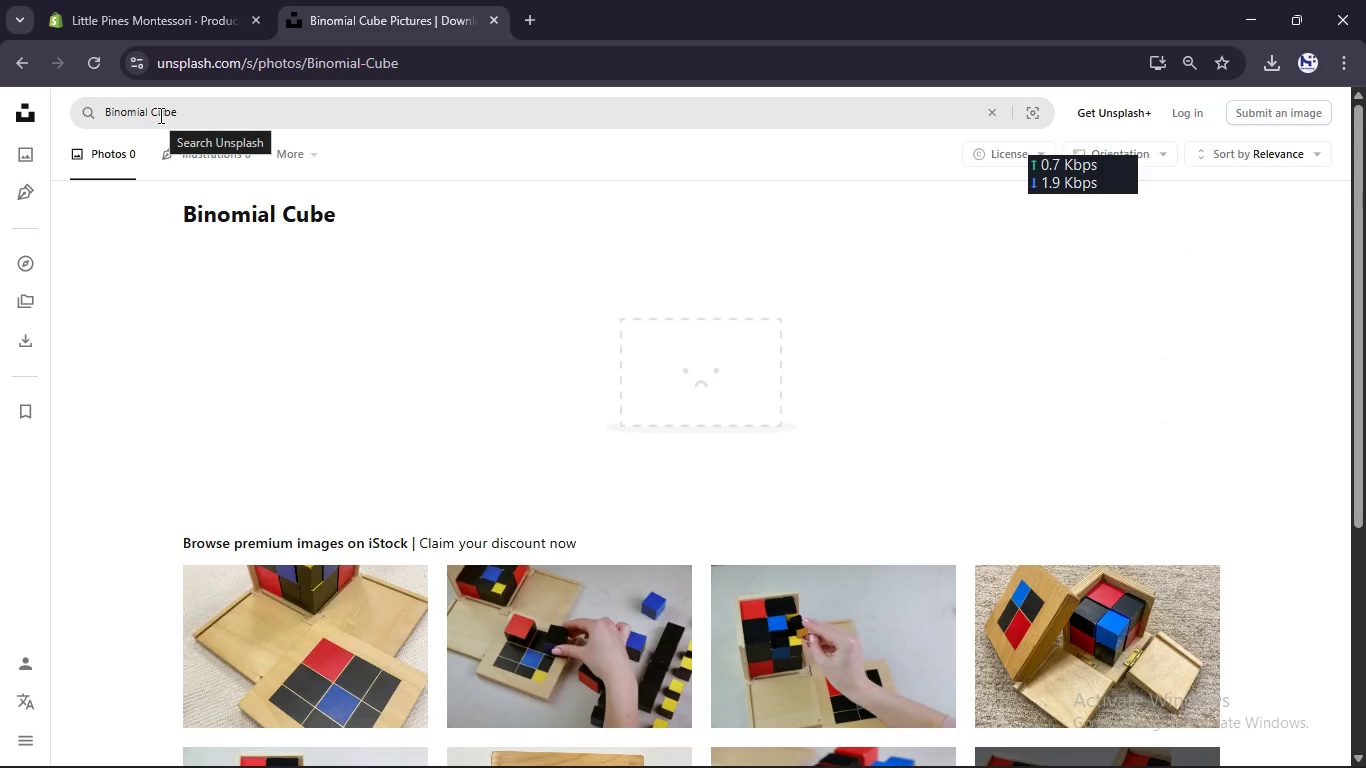 
wait(7.19)
 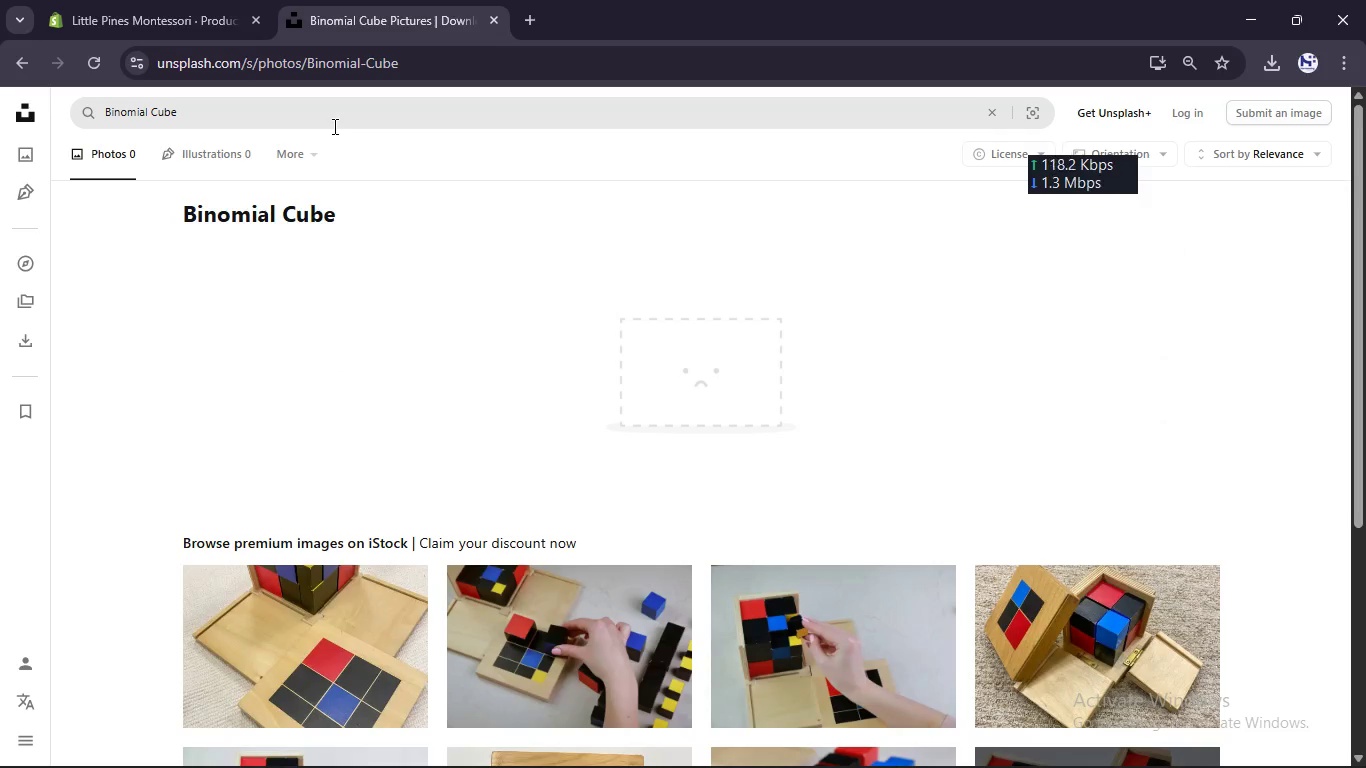 
double_click([142, 111])
 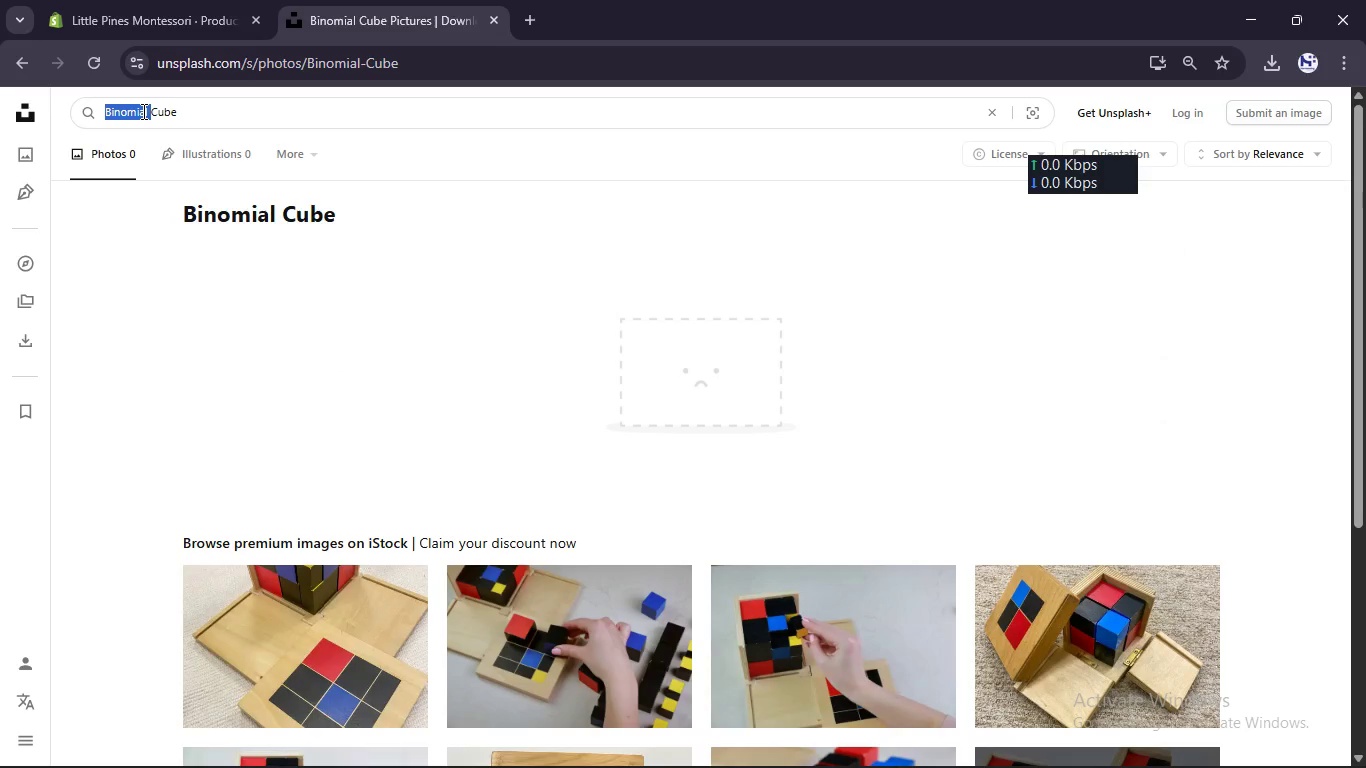 
left_click([142, 111])
 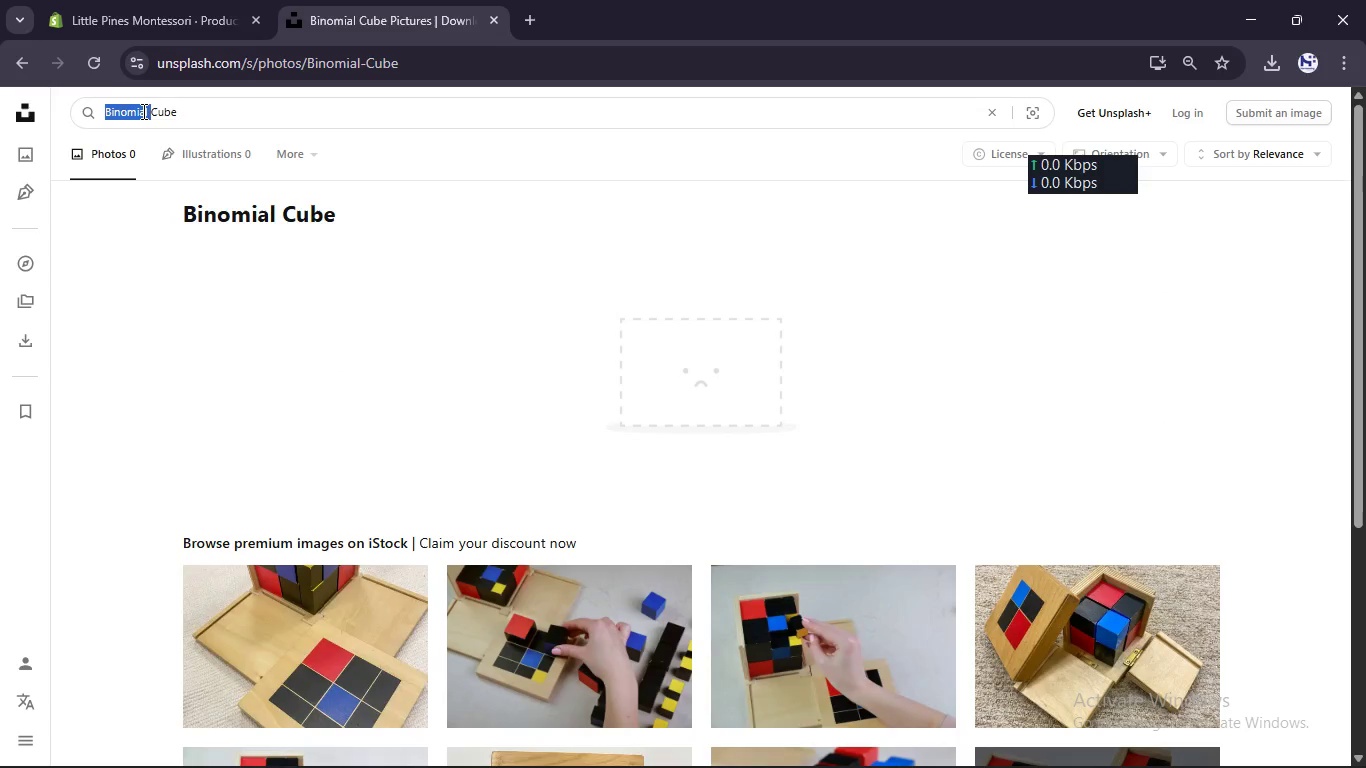 
key(Backspace)
 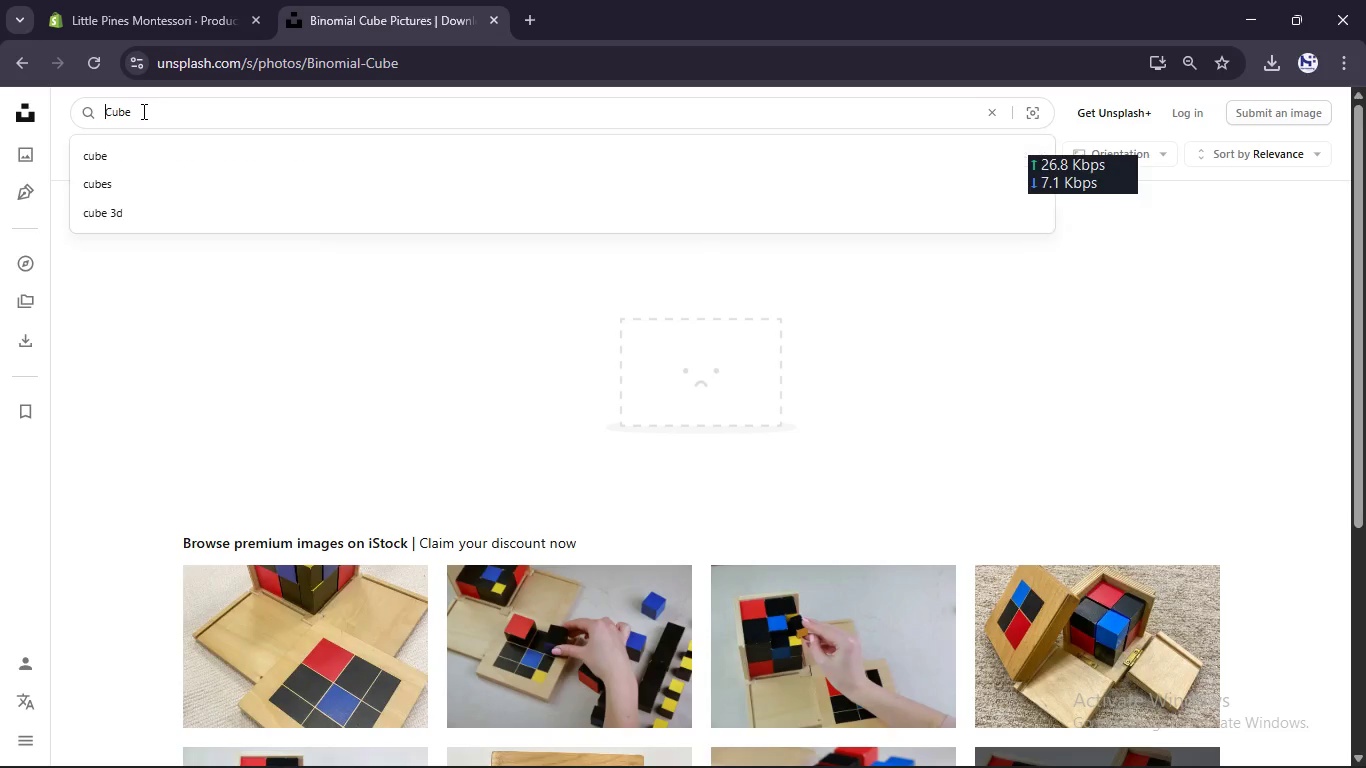 
key(Enter)
 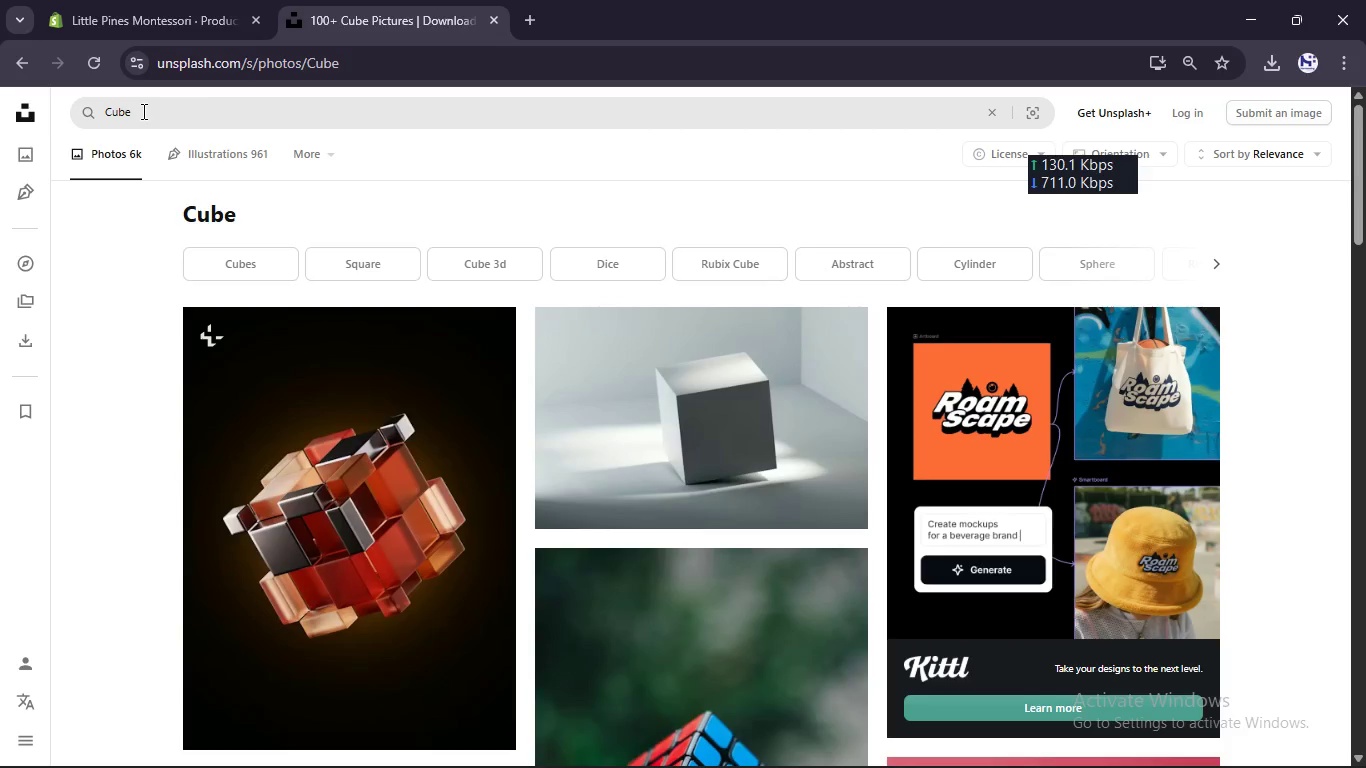 
scroll: coordinate [543, 383], scroll_direction: down, amount: 4.0
 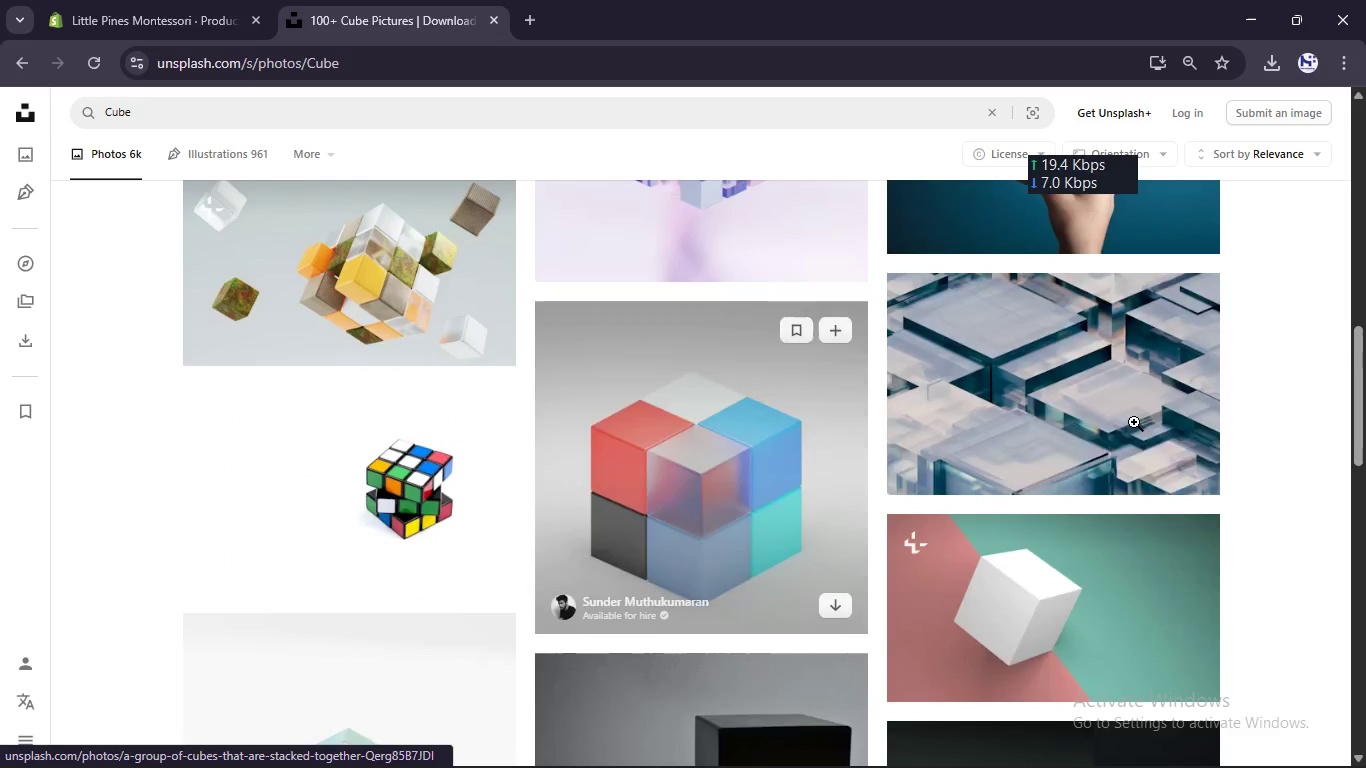 
left_click([1197, 463])
 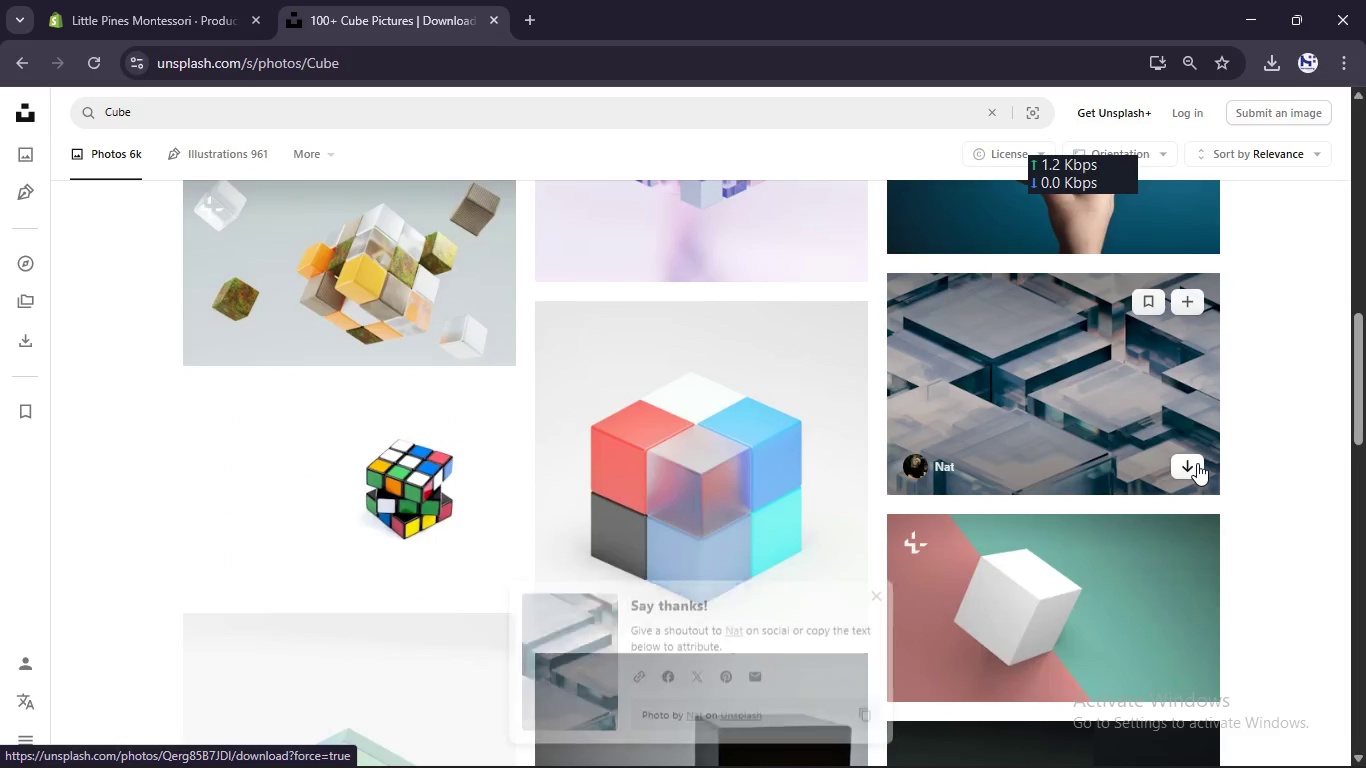 
scroll: coordinate [666, 574], scroll_direction: down, amount: 9.0
 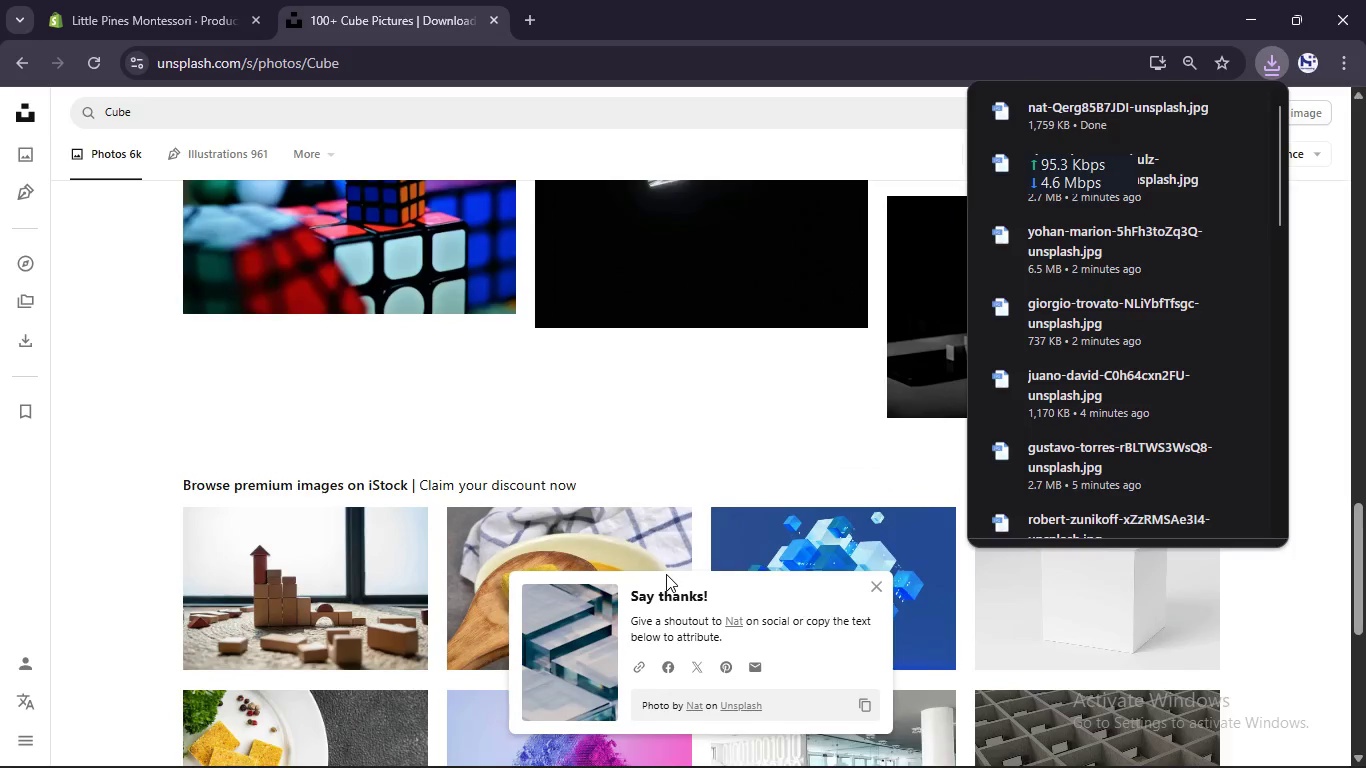 
scroll: coordinate [666, 574], scroll_direction: up, amount: 7.0
 